 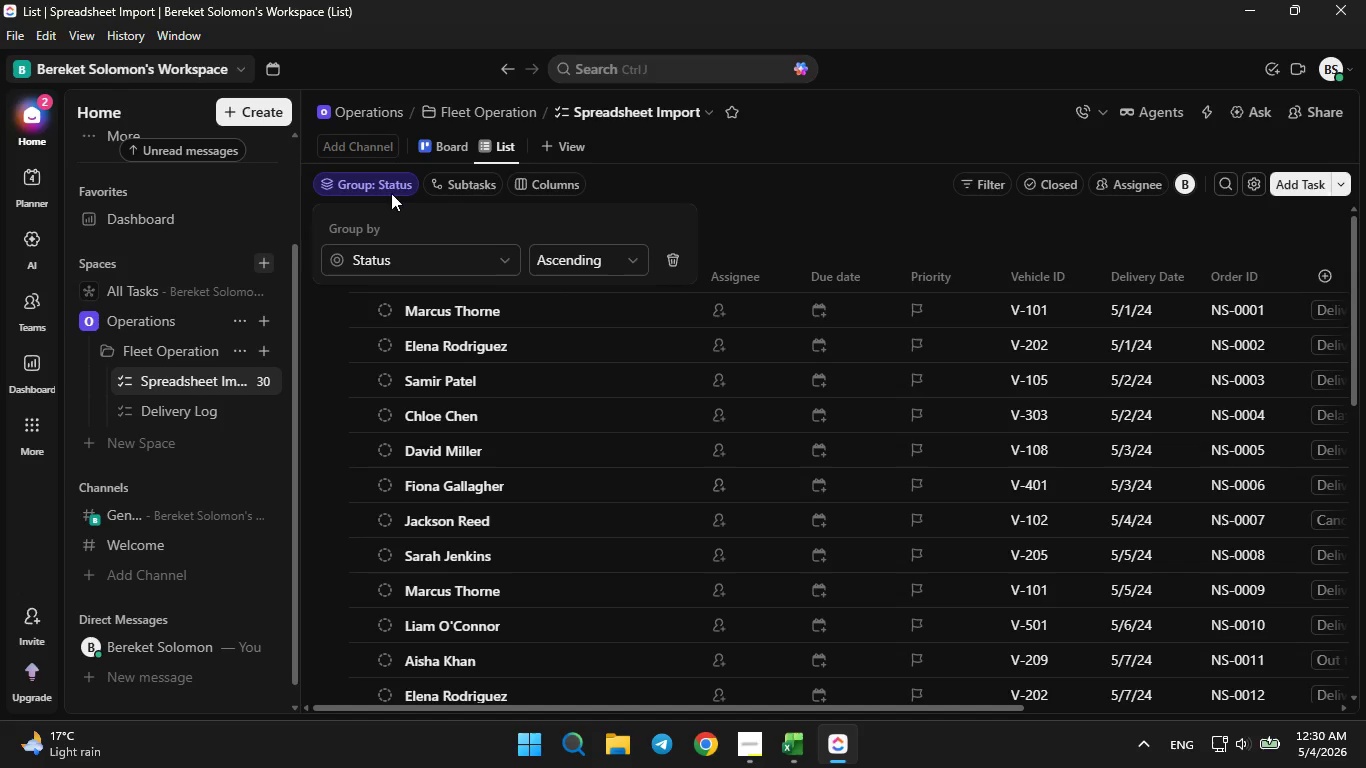 
left_click([399, 258])
 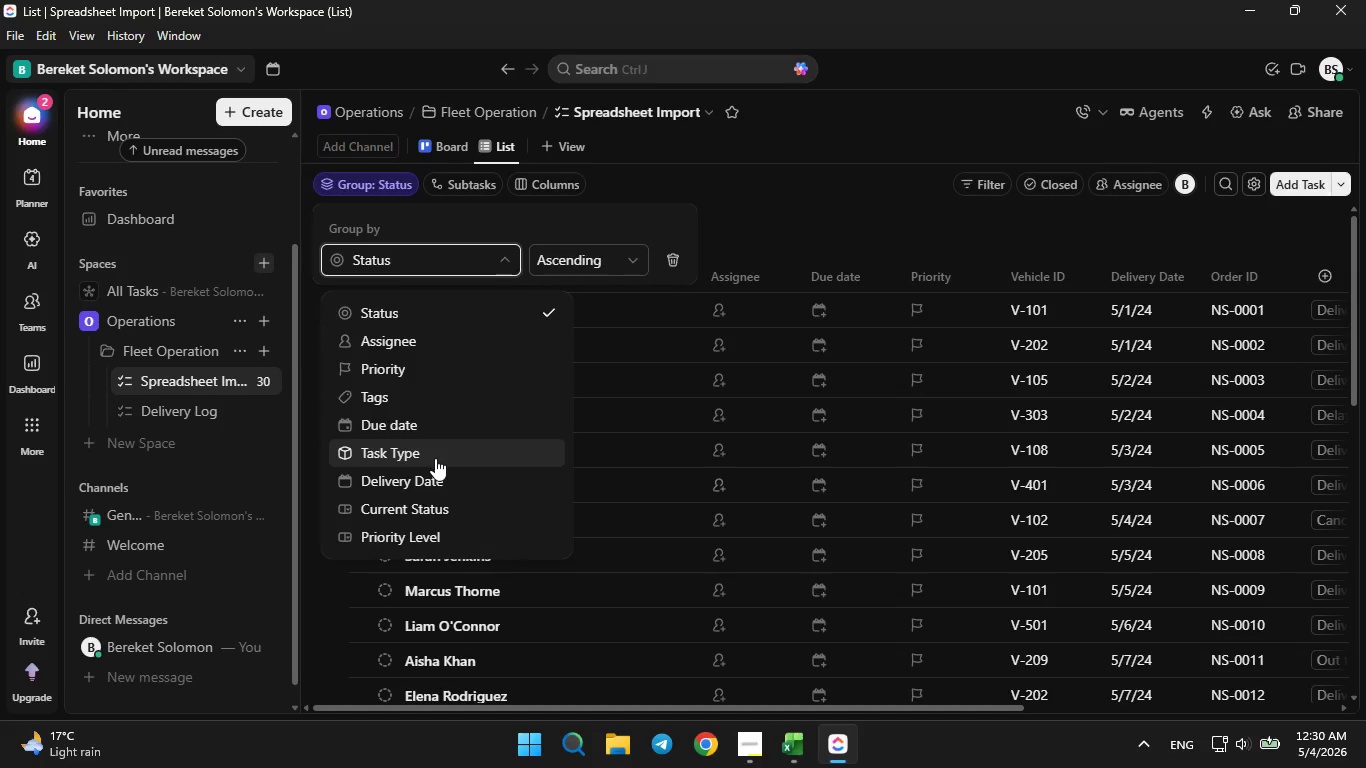 
scroll: coordinate [441, 444], scroll_direction: down, amount: 8.0
 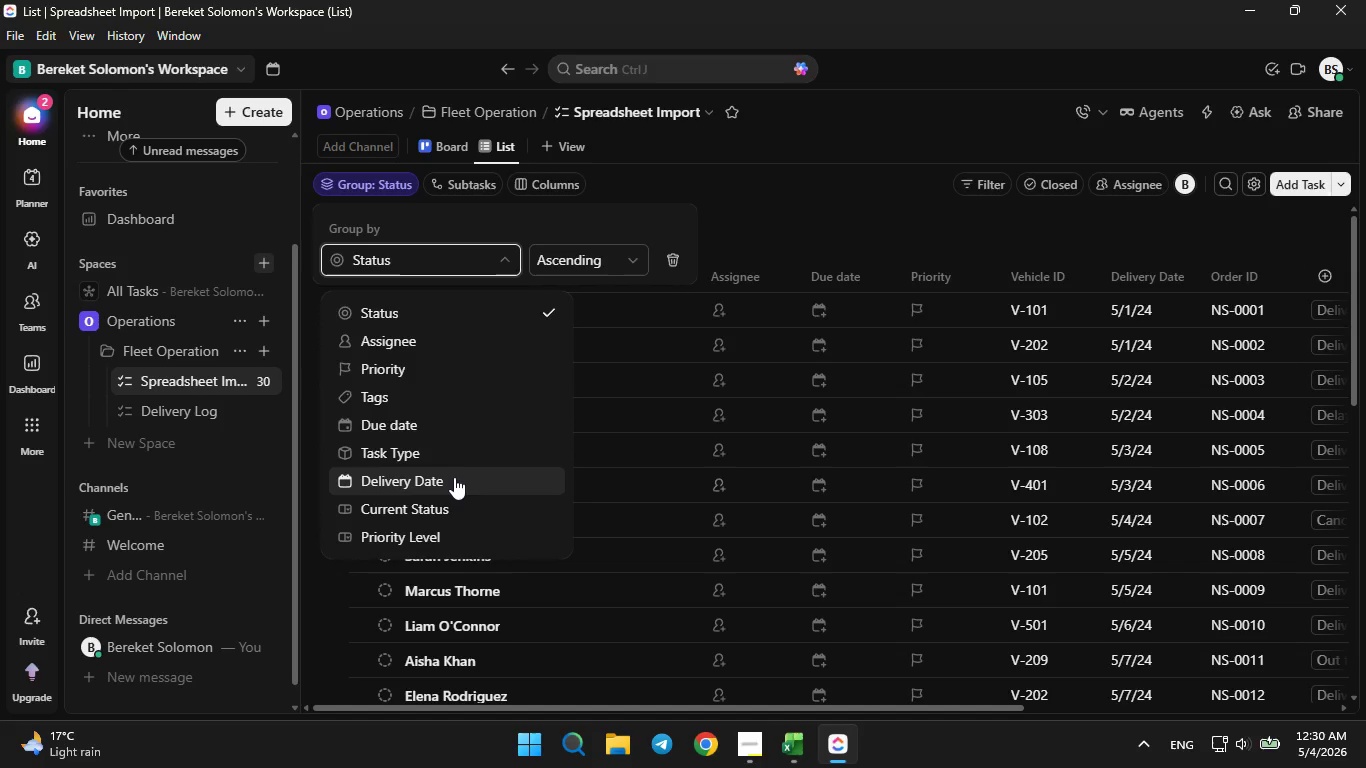 
wait(8.2)
 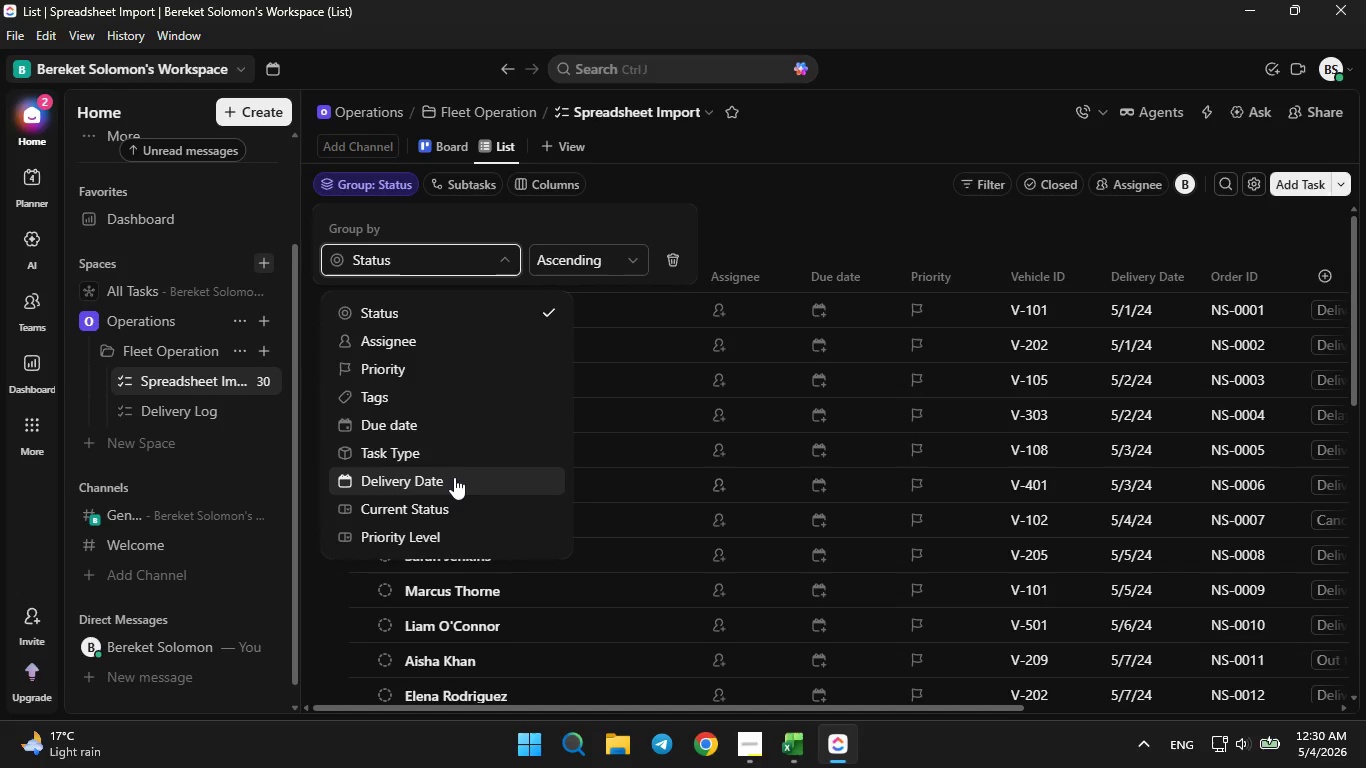 
left_click([420, 528])
 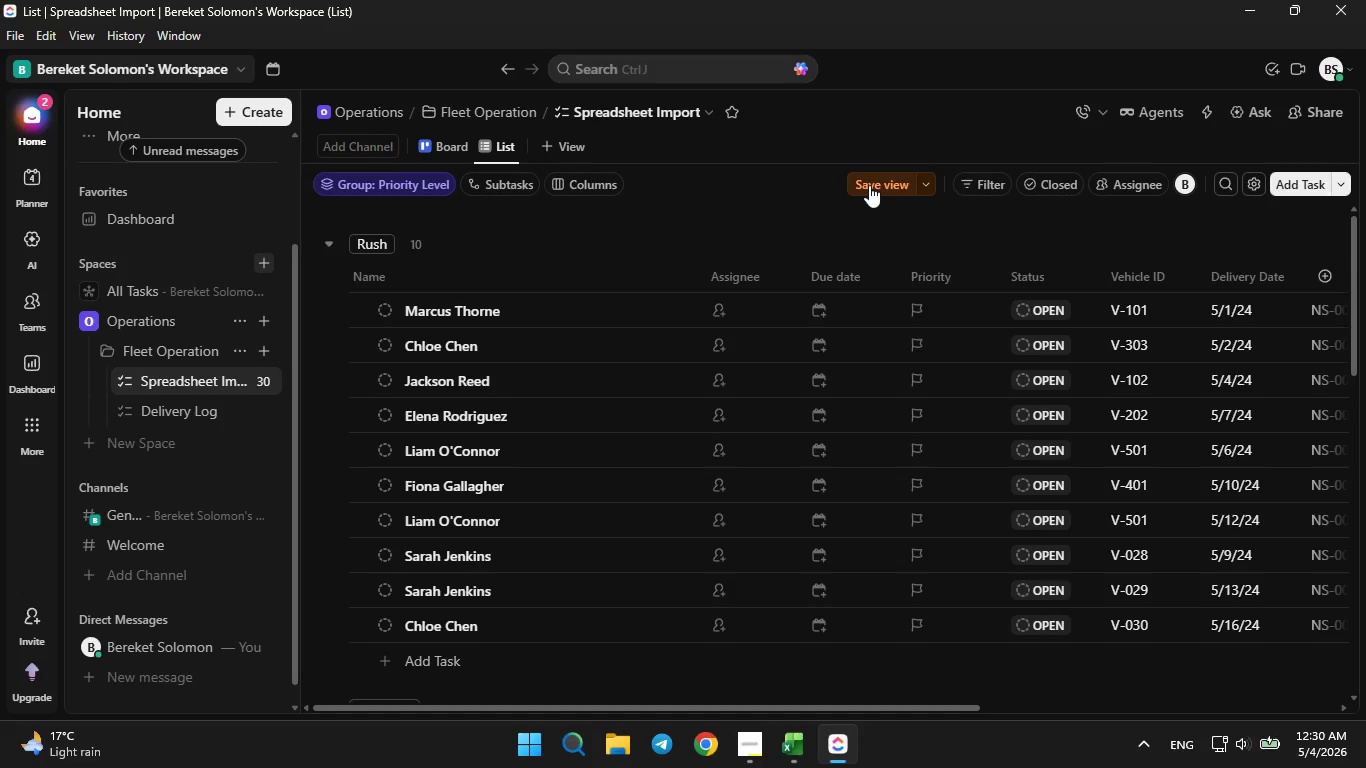 
wait(5.78)
 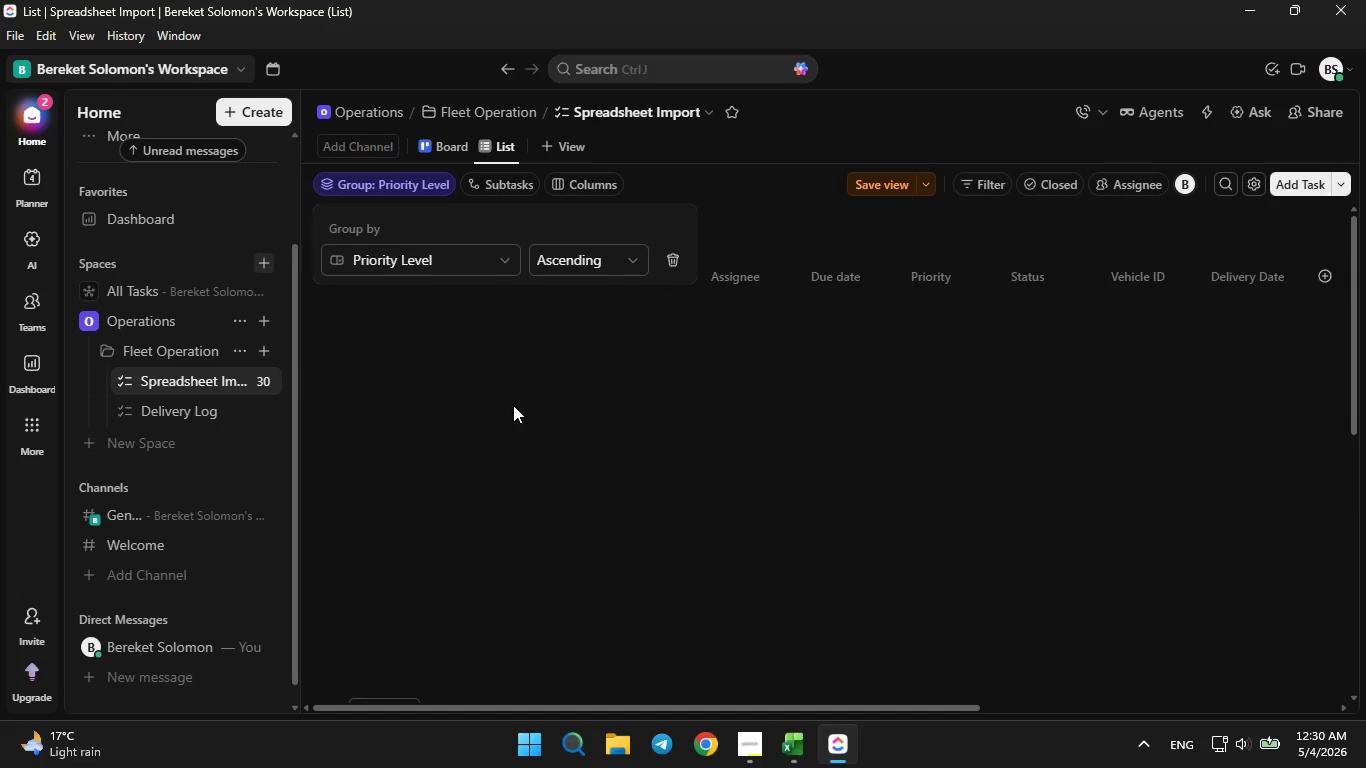 
left_click([869, 185])
 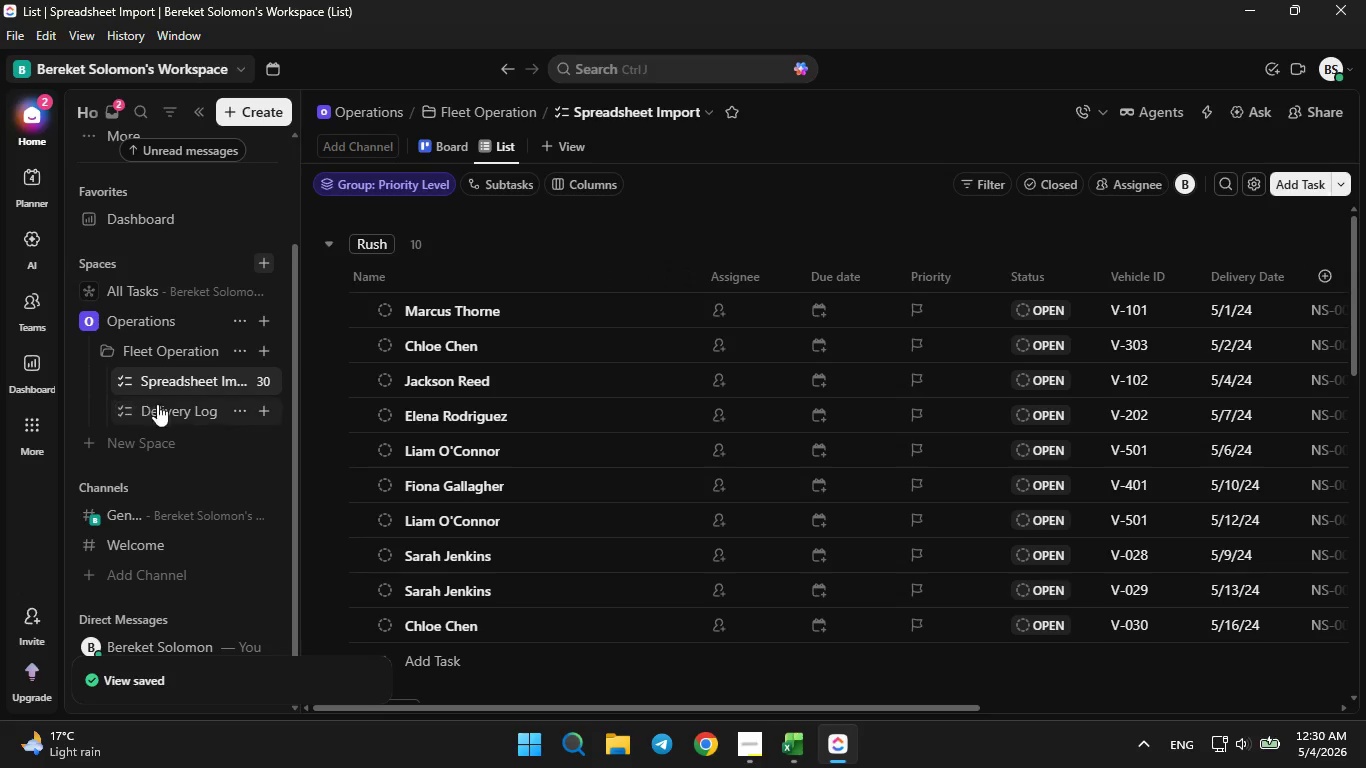 
left_click([247, 385])
 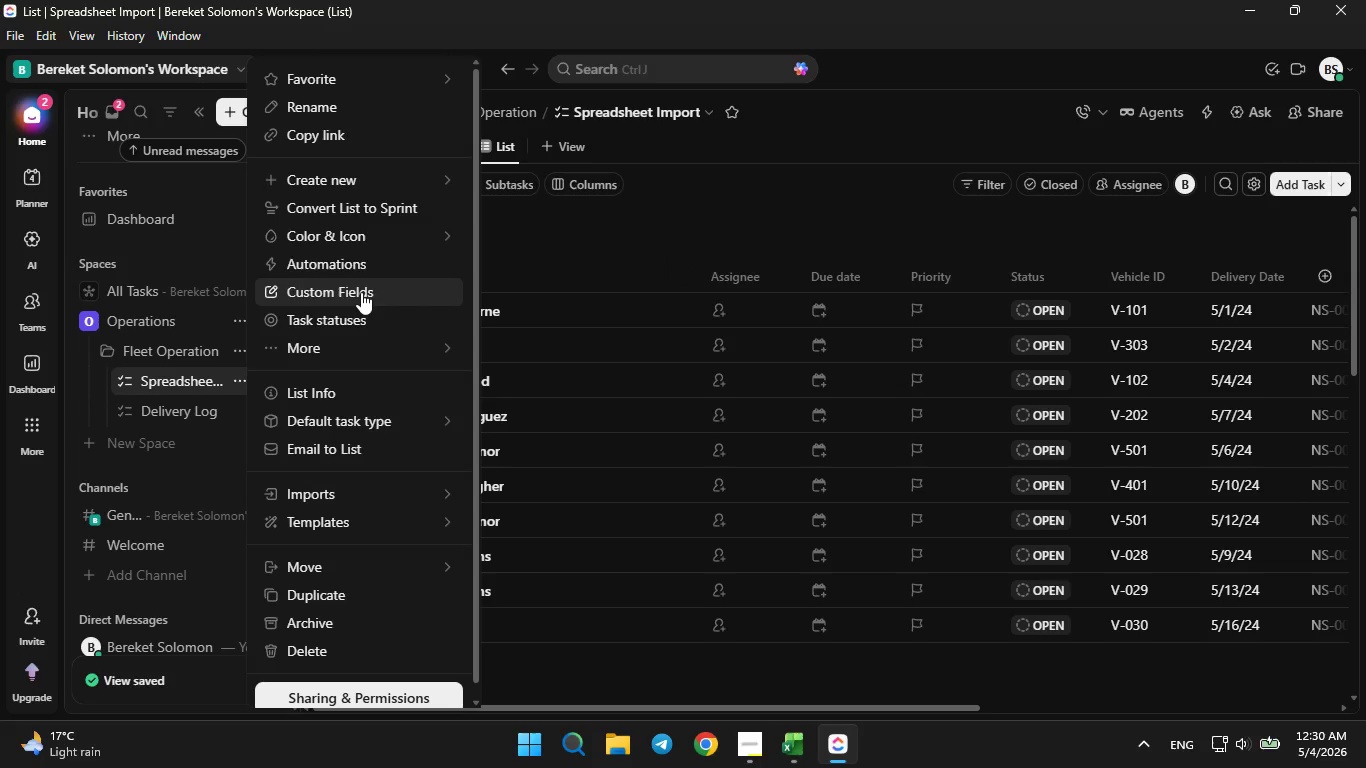 
left_click([361, 292])
 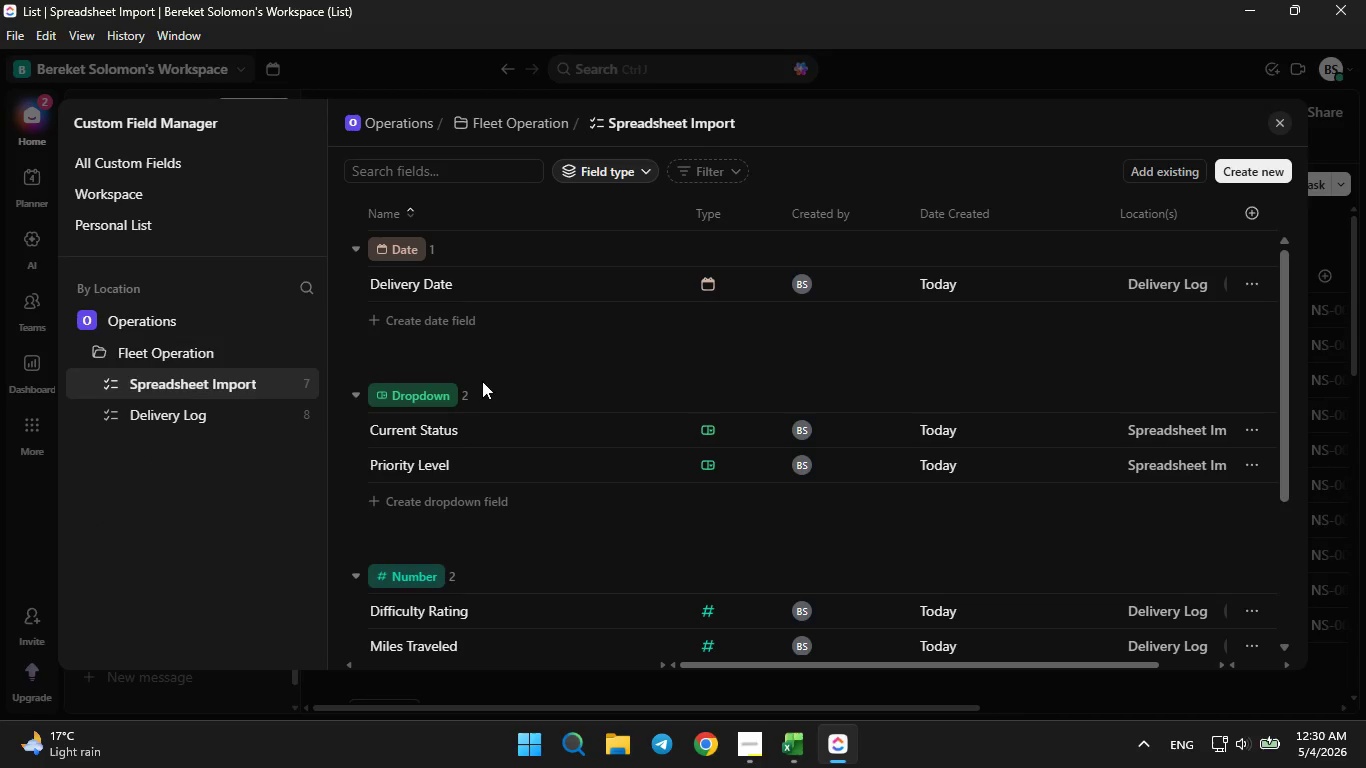 
left_click([476, 455])
 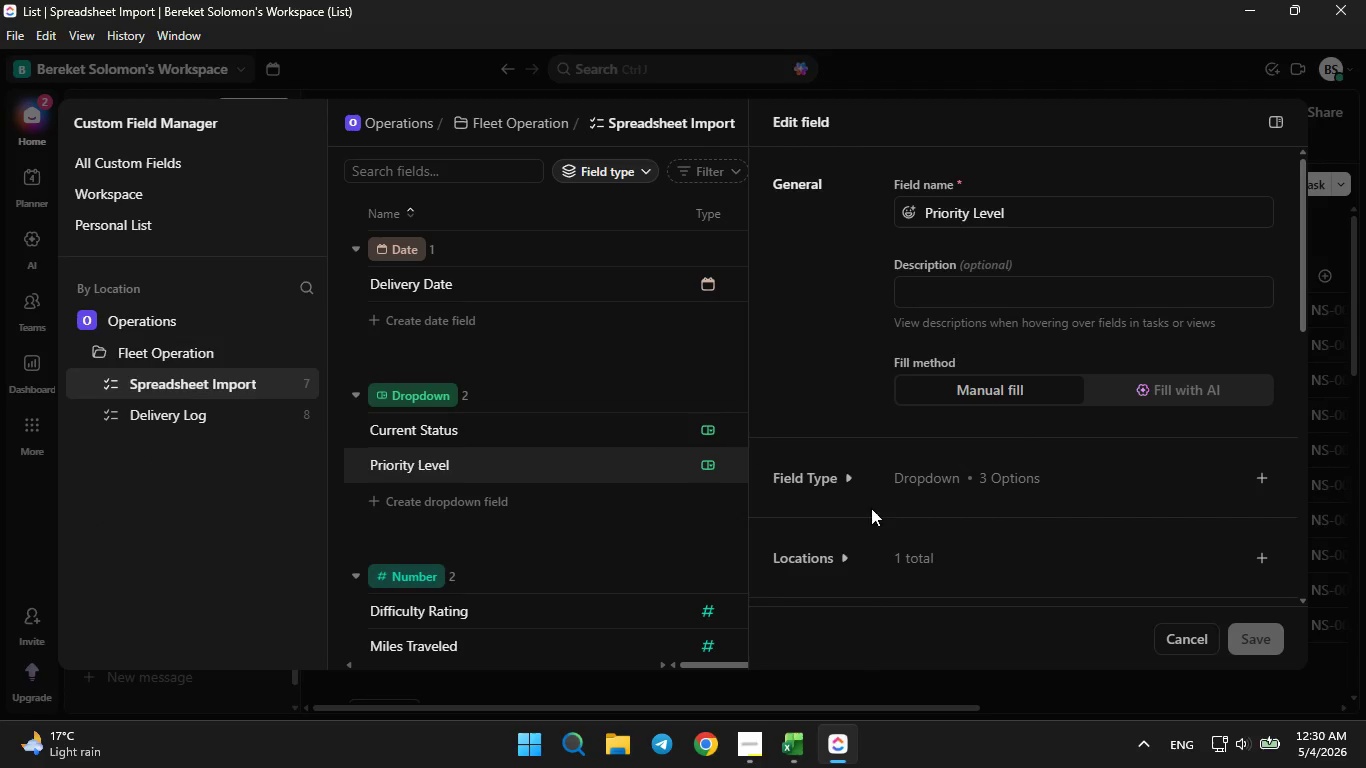 
left_click([843, 486])
 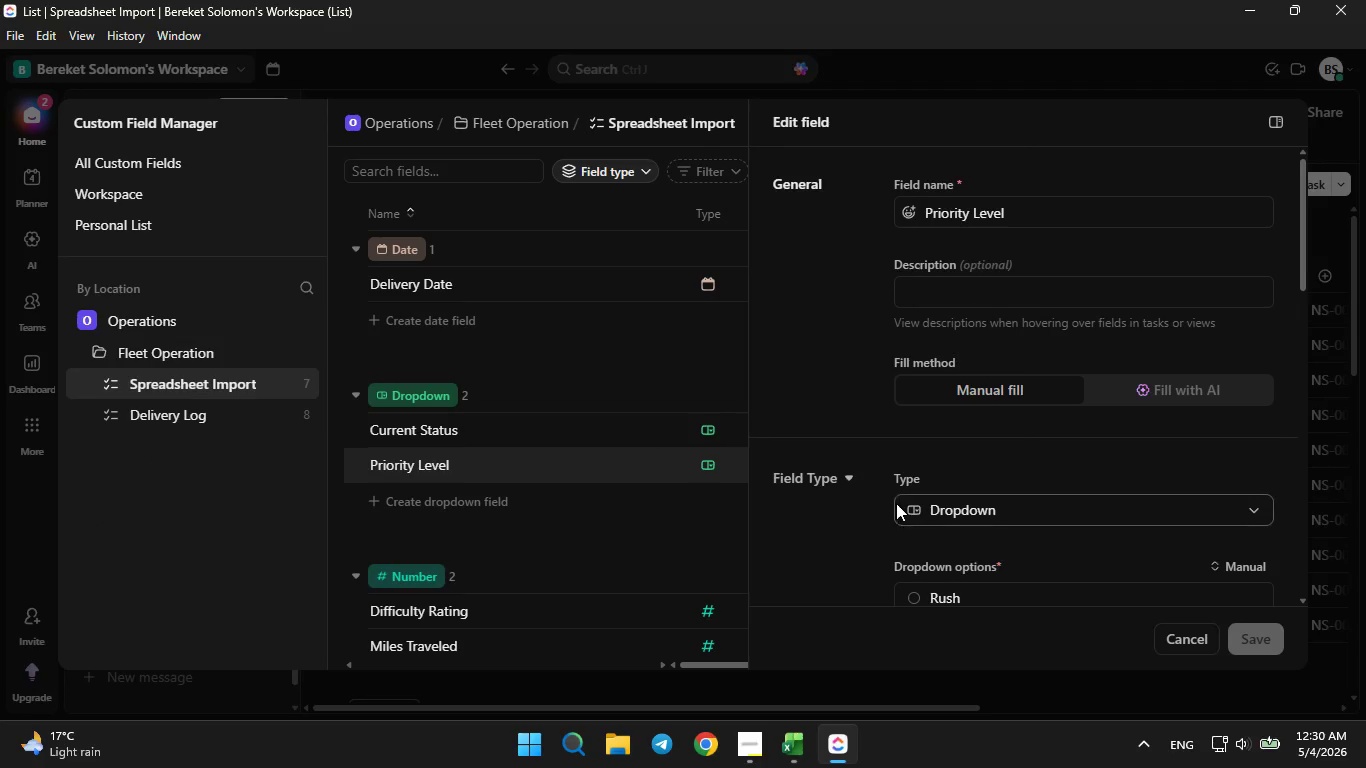 
scroll: coordinate [896, 503], scroll_direction: down, amount: 2.0
 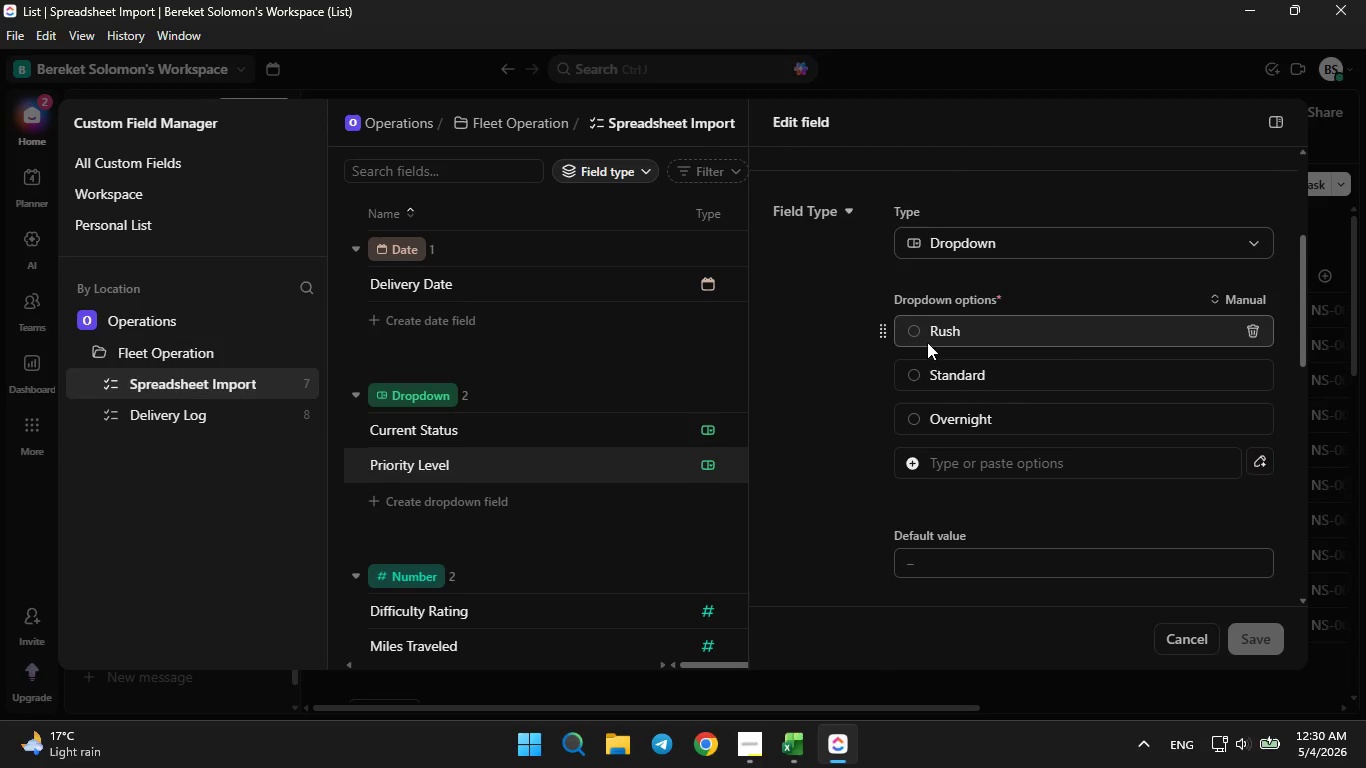 
left_click([922, 333])
 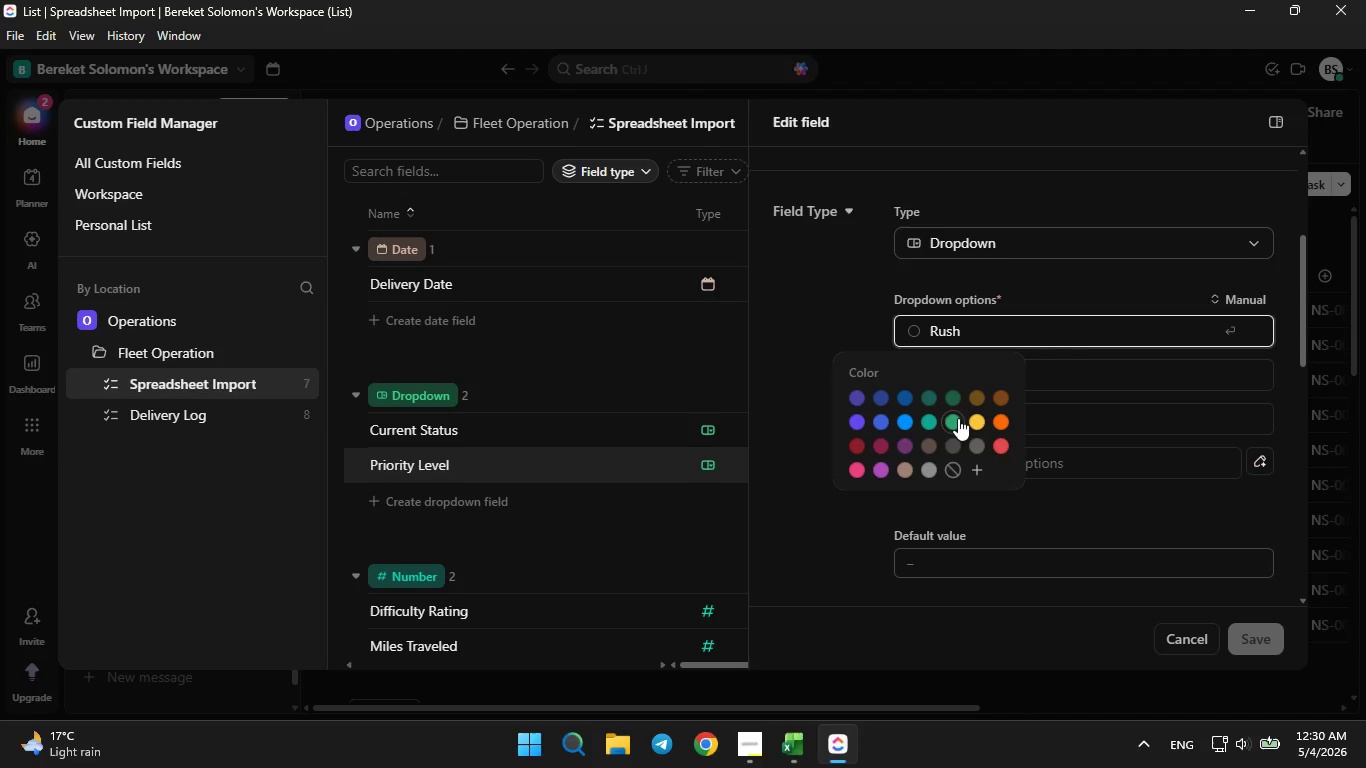 
left_click([994, 444])
 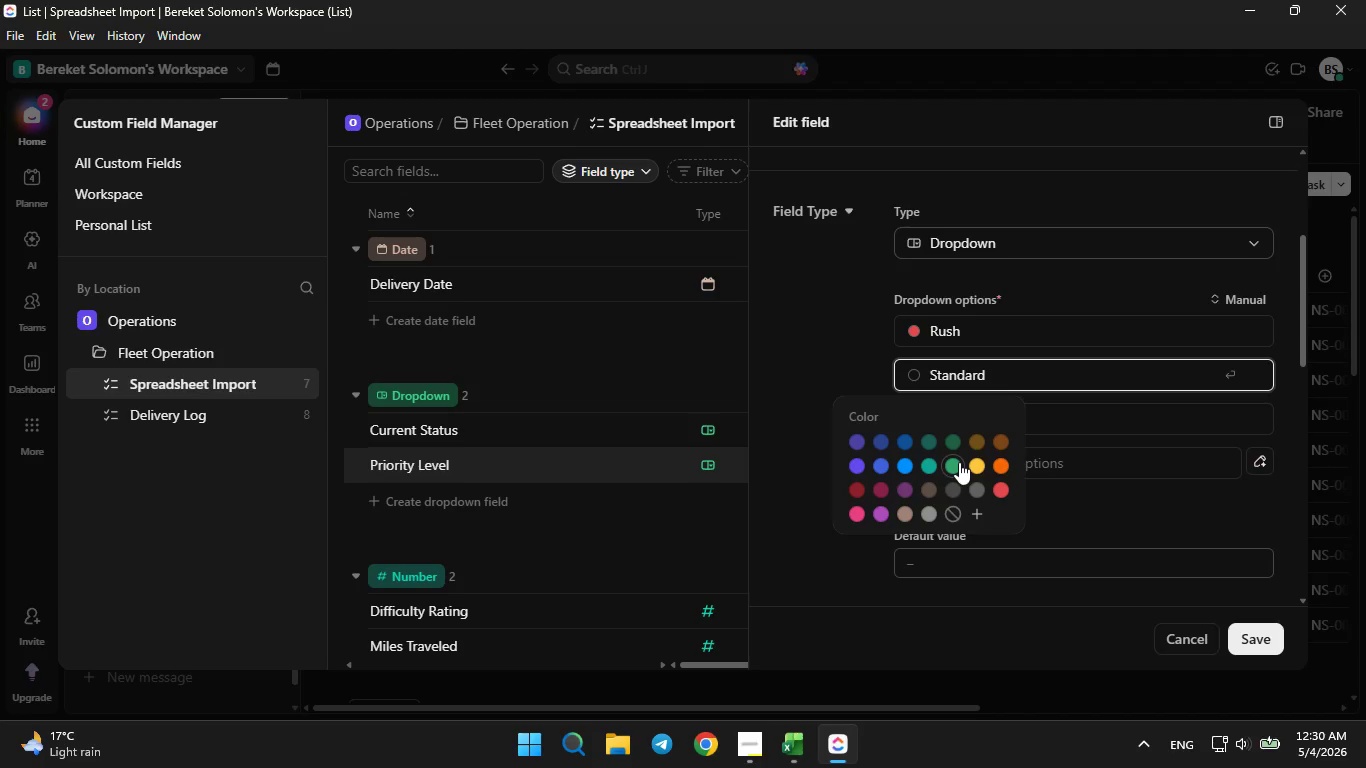 
left_click([959, 462])
 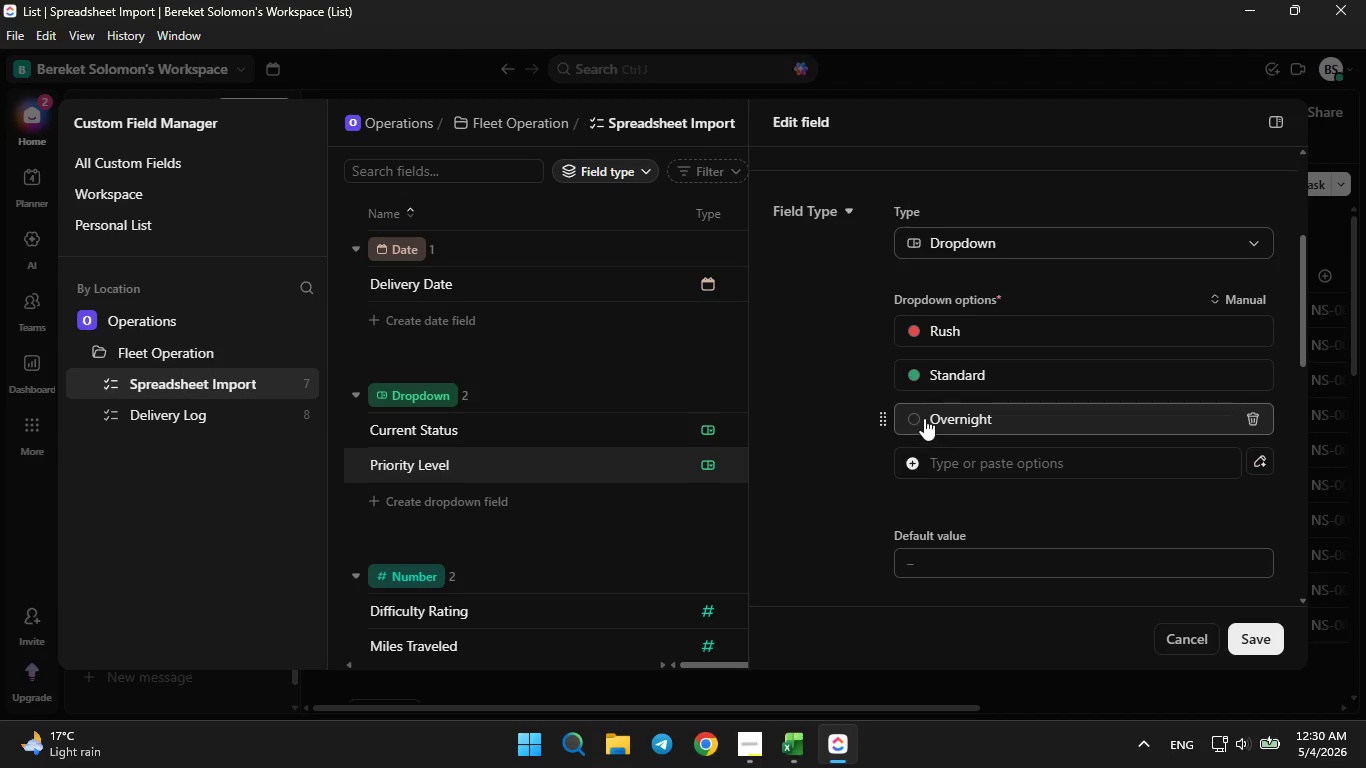 
left_click([921, 415])
 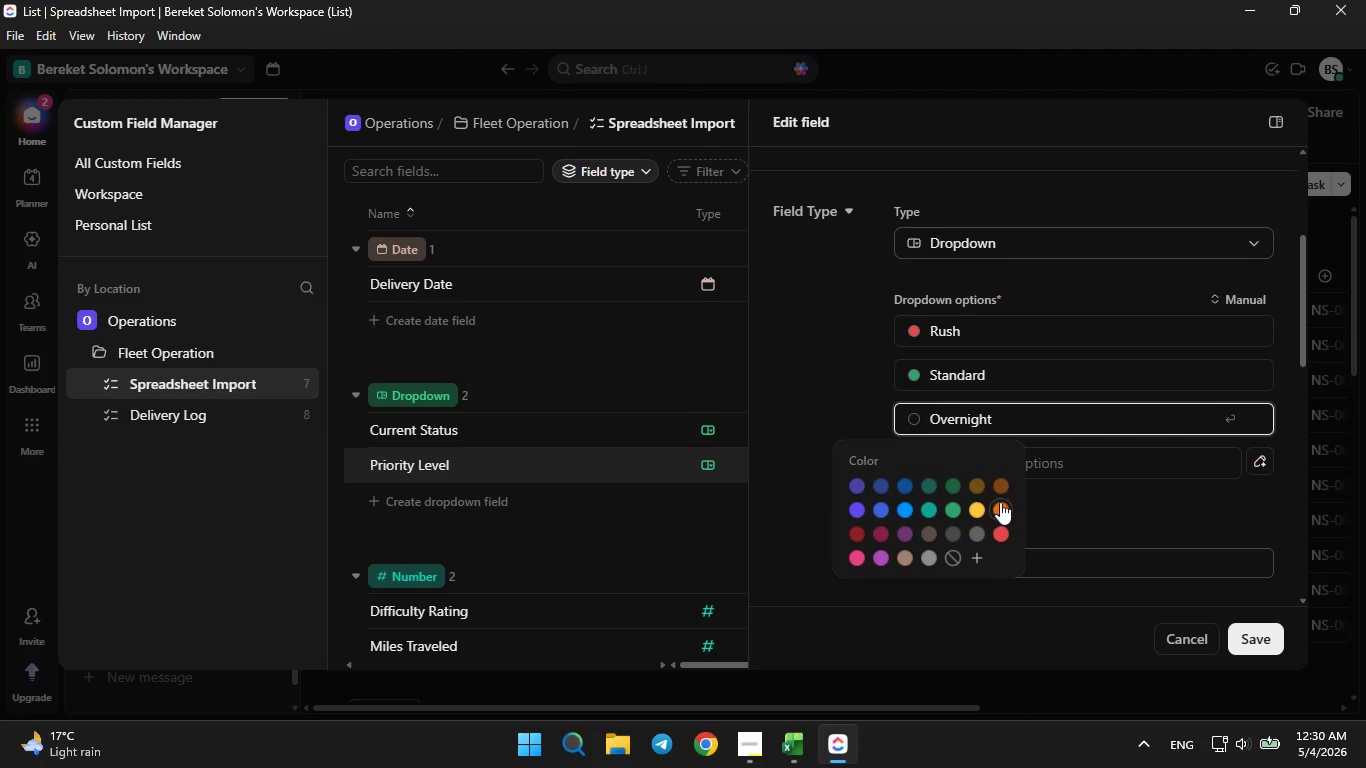 
left_click([1000, 502])
 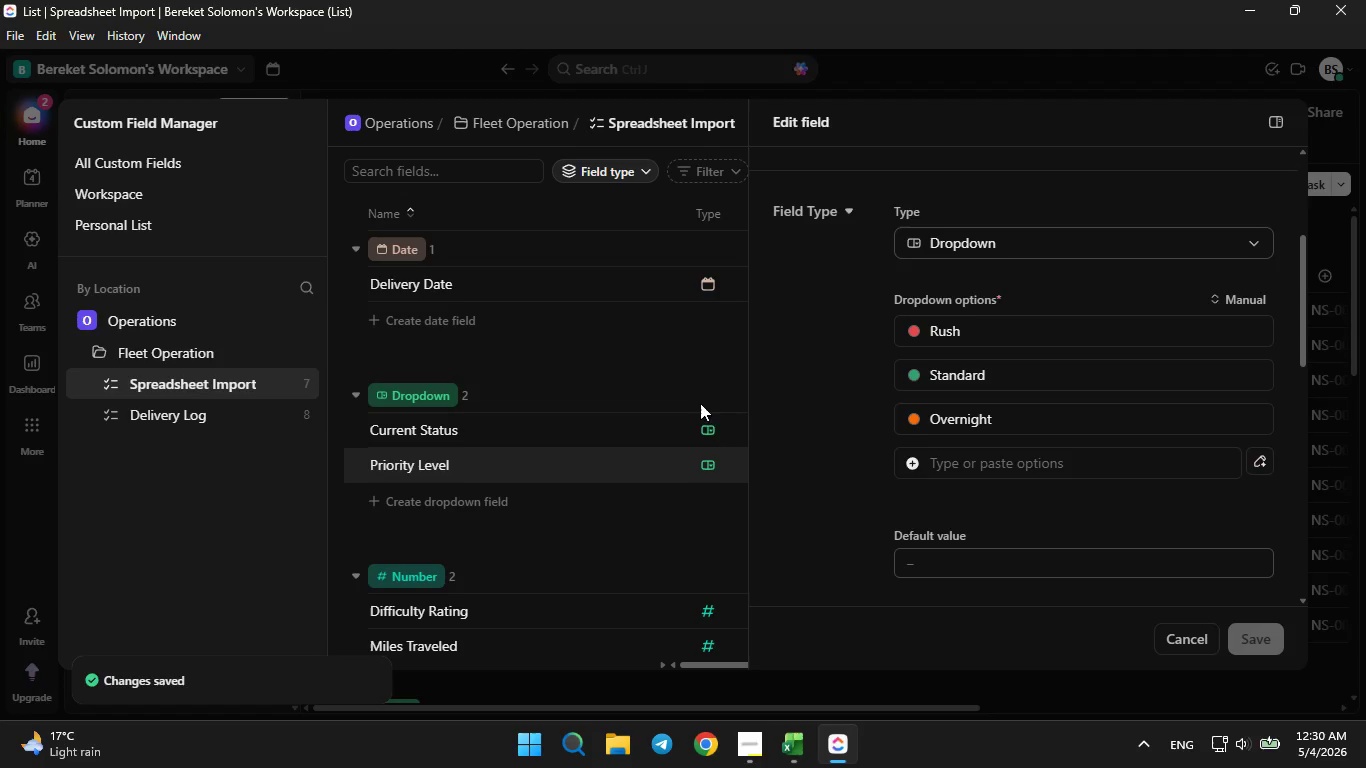 
left_click([682, 369])
 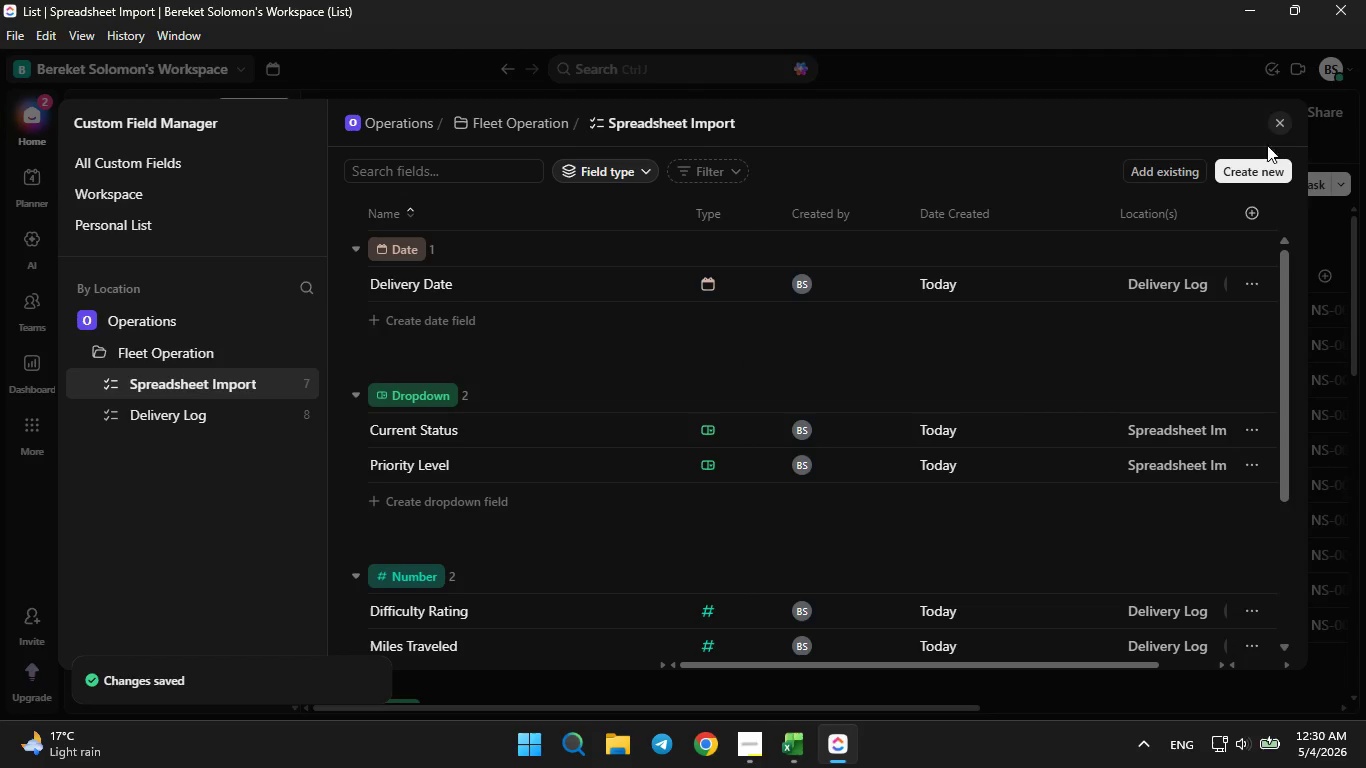 
left_click([1274, 119])
 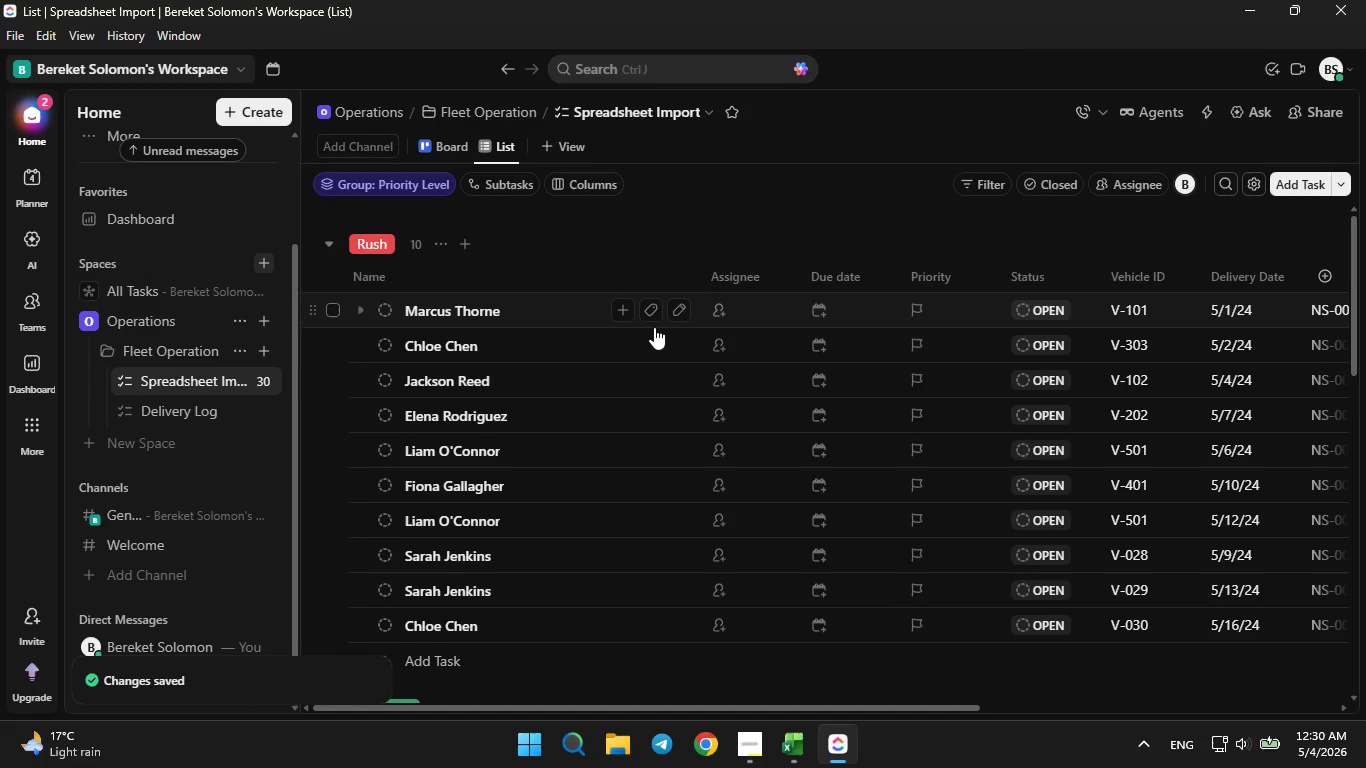 
scroll: coordinate [655, 325], scroll_direction: down, amount: 11.0
 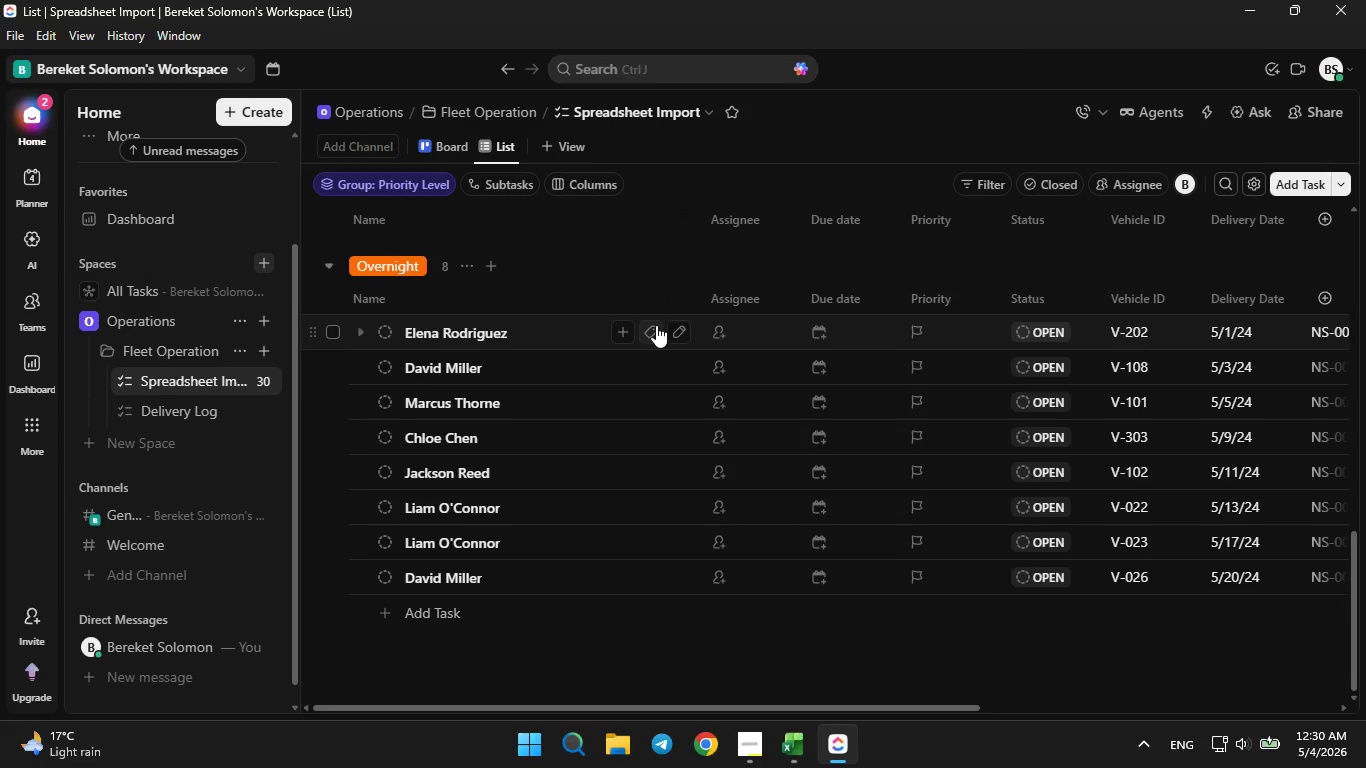 
scroll: coordinate [660, 323], scroll_direction: up, amount: 9.0
 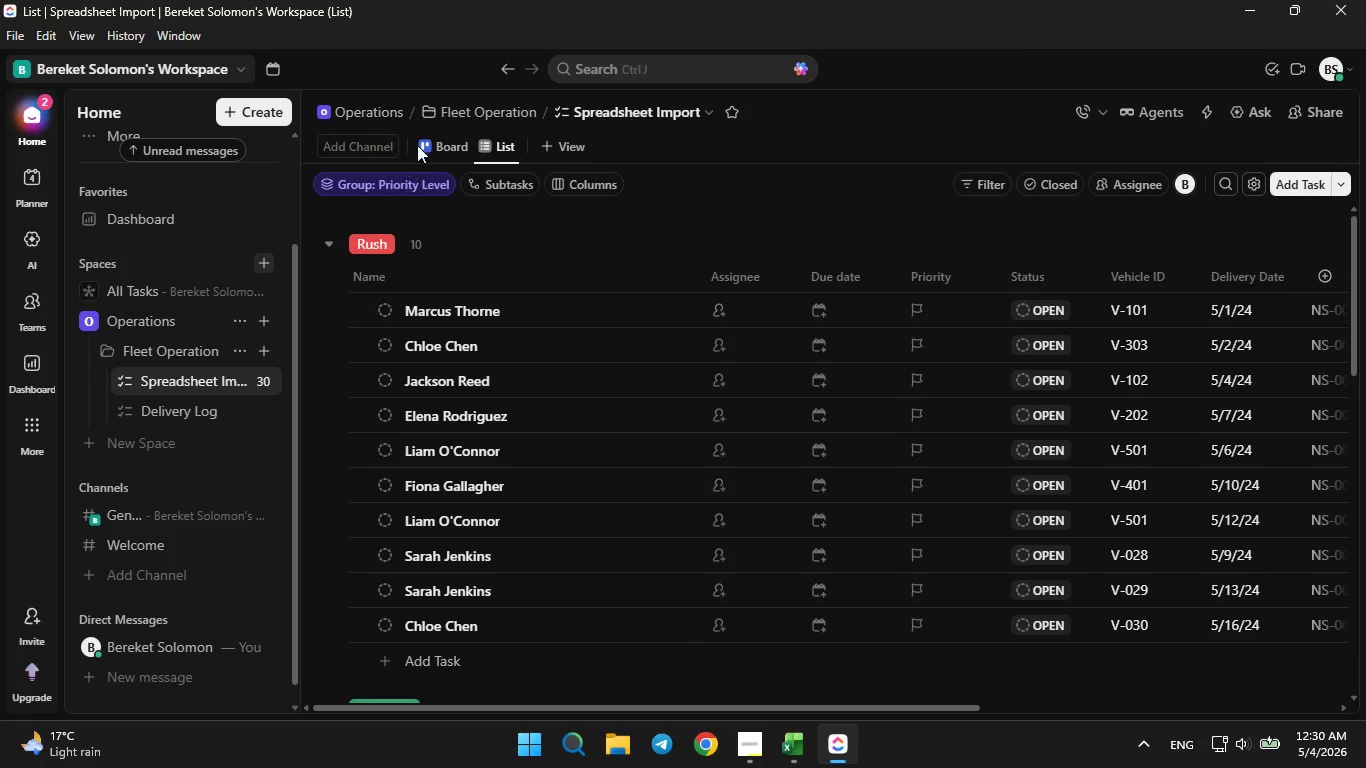 
left_click_drag(start_coordinate=[418, 144], to_coordinate=[474, 141])
 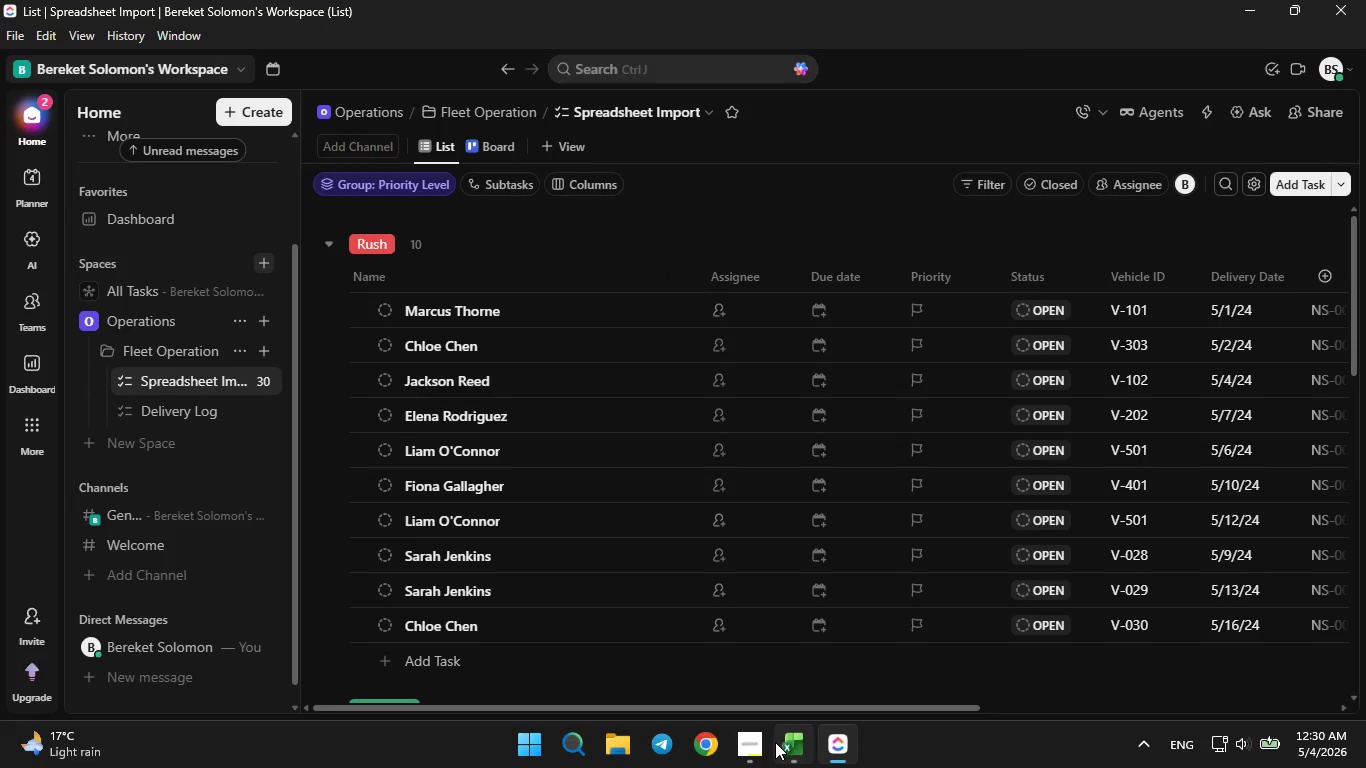 
double_click([752, 741])
 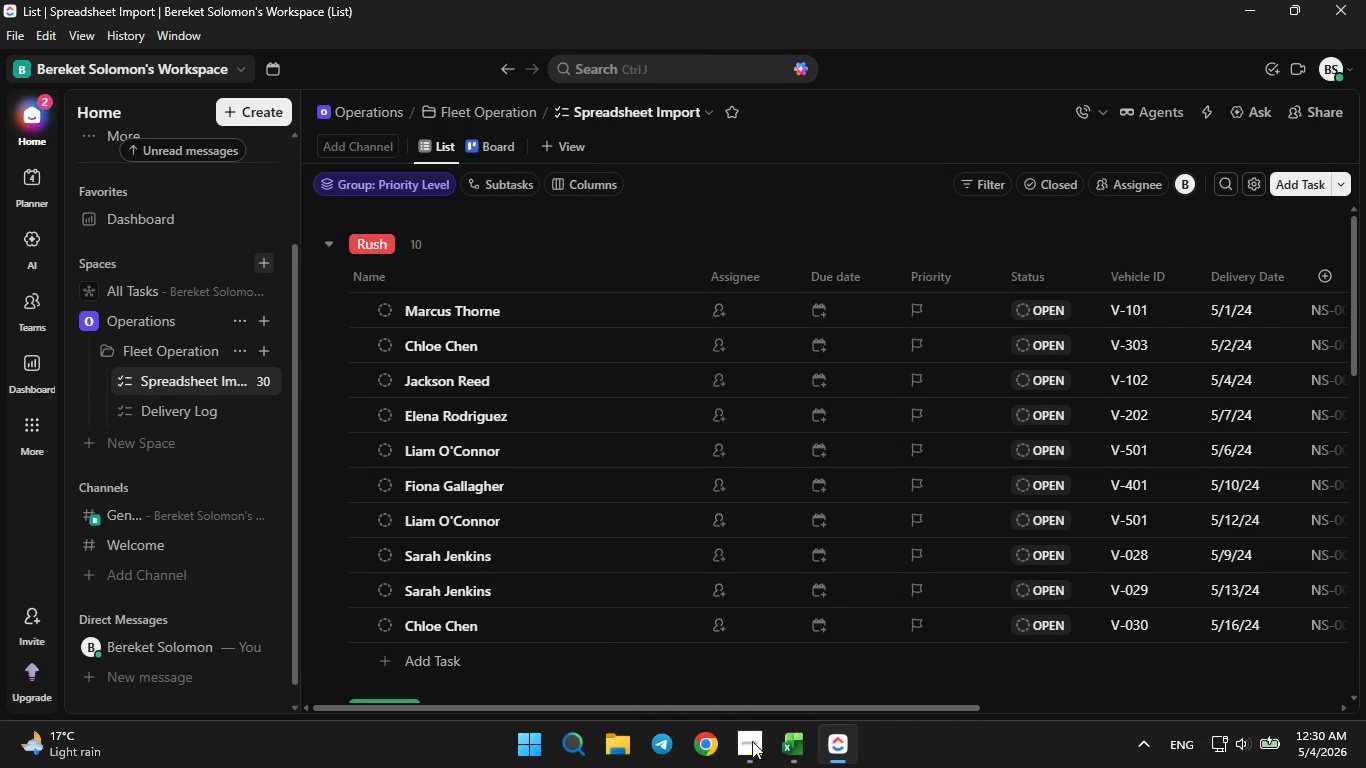 
triple_click([752, 741])
 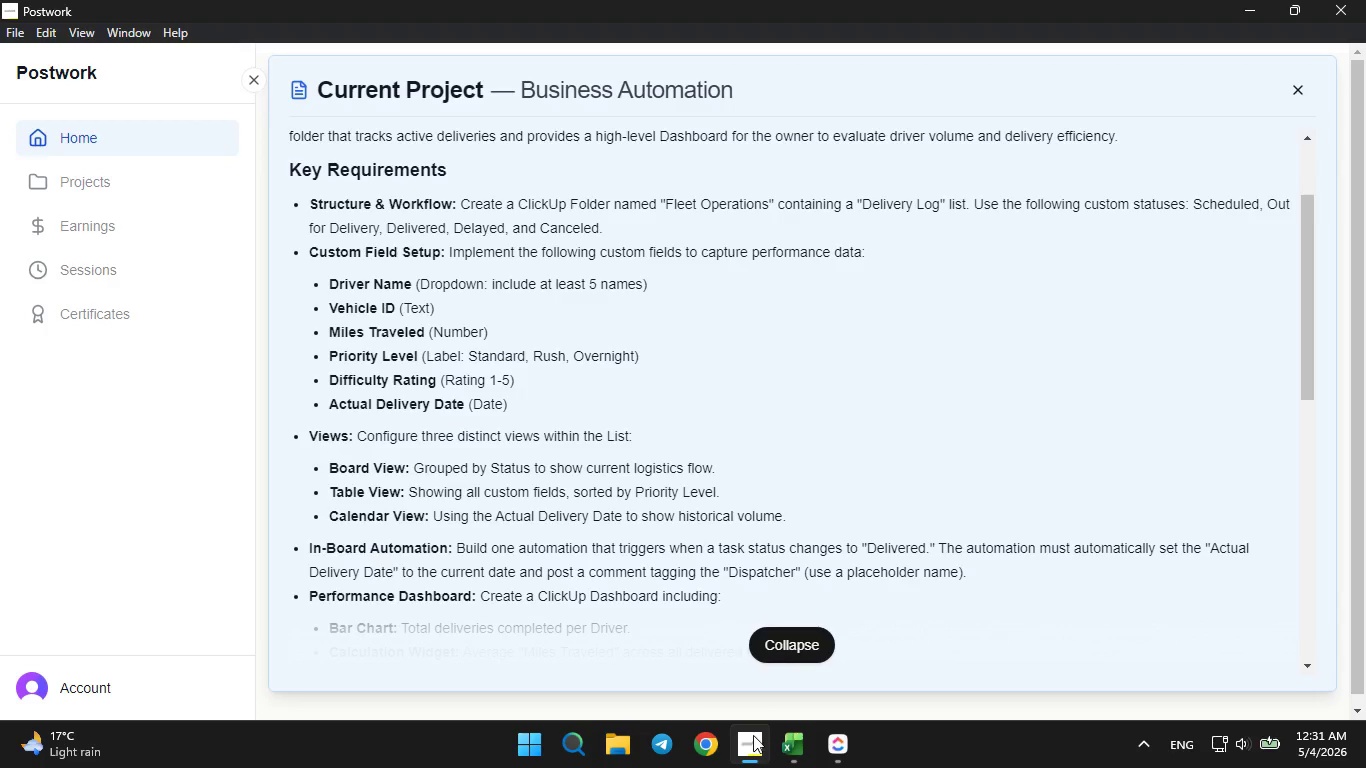 
wait(9.62)
 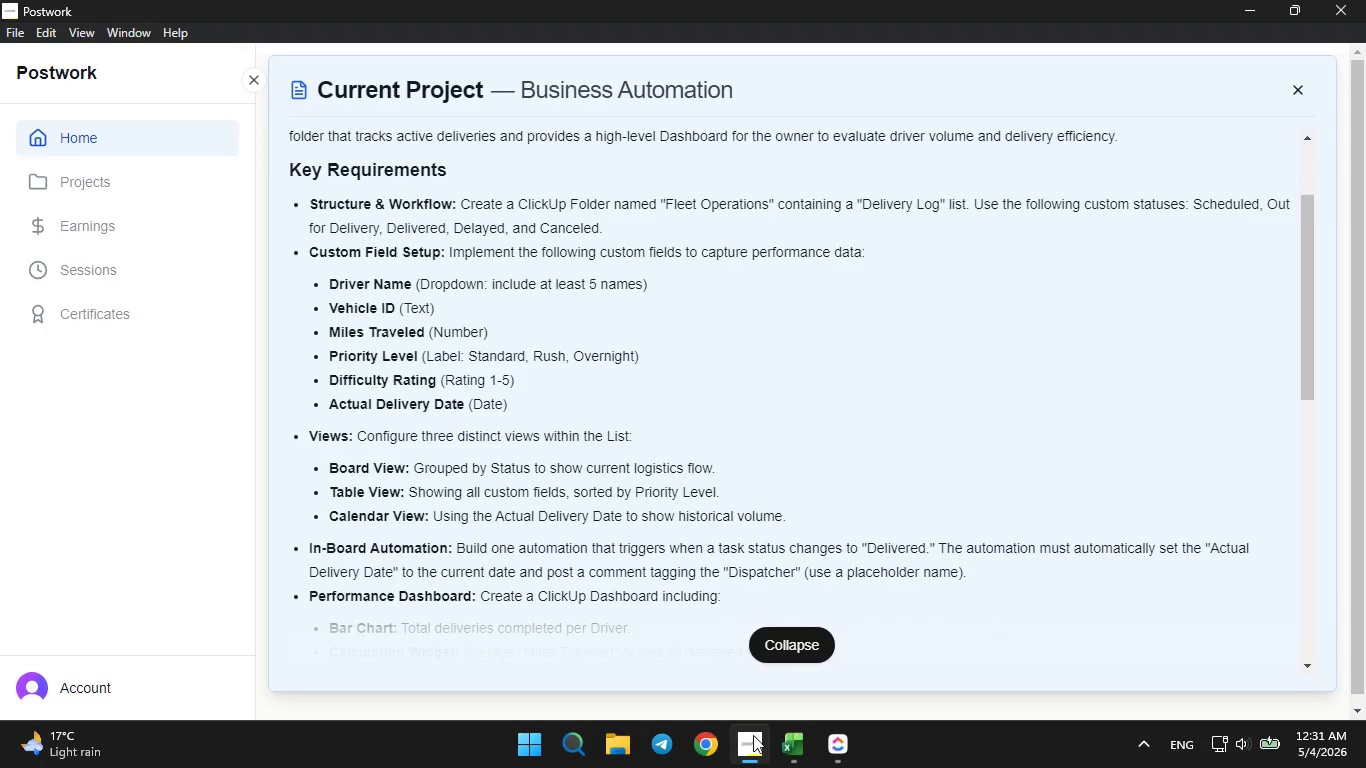 
left_click([506, 147])
 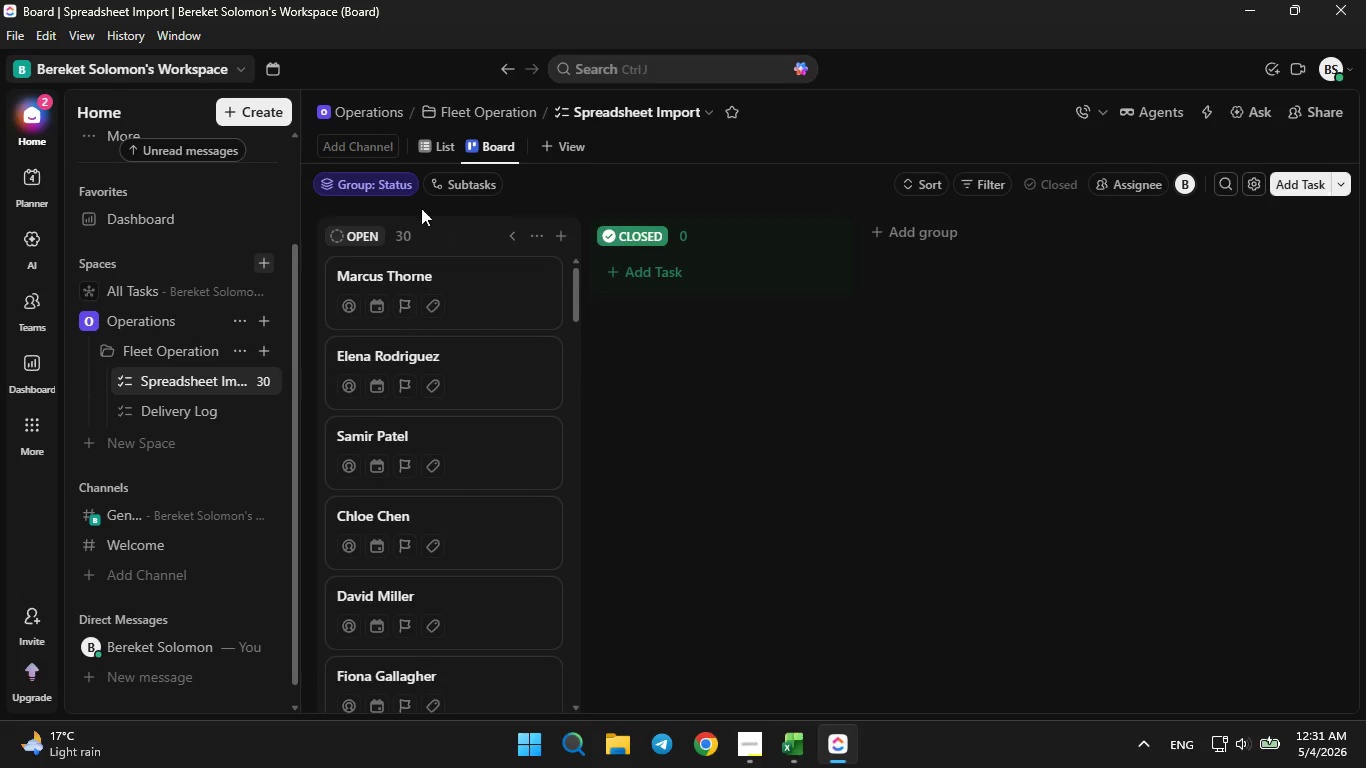 
left_click([403, 188])
 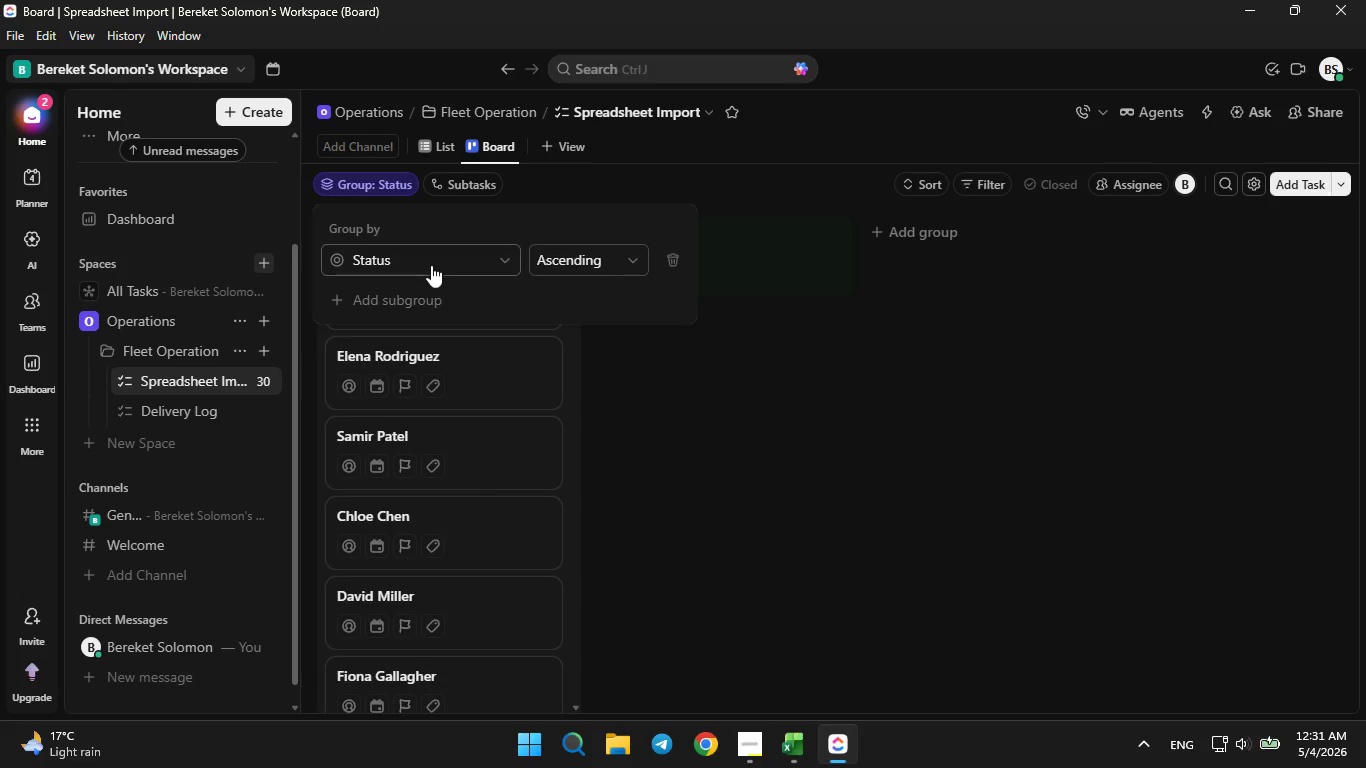 
left_click([428, 248])
 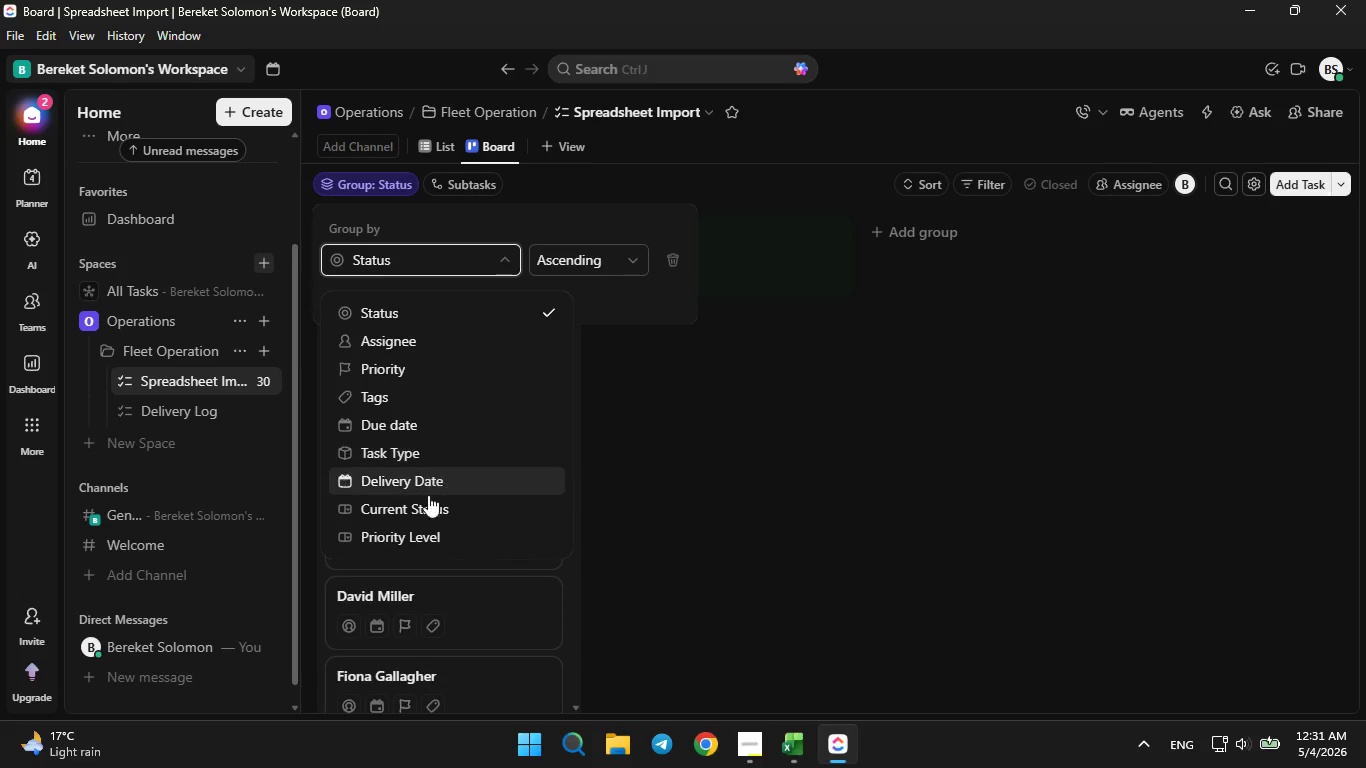 
left_click([427, 504])
 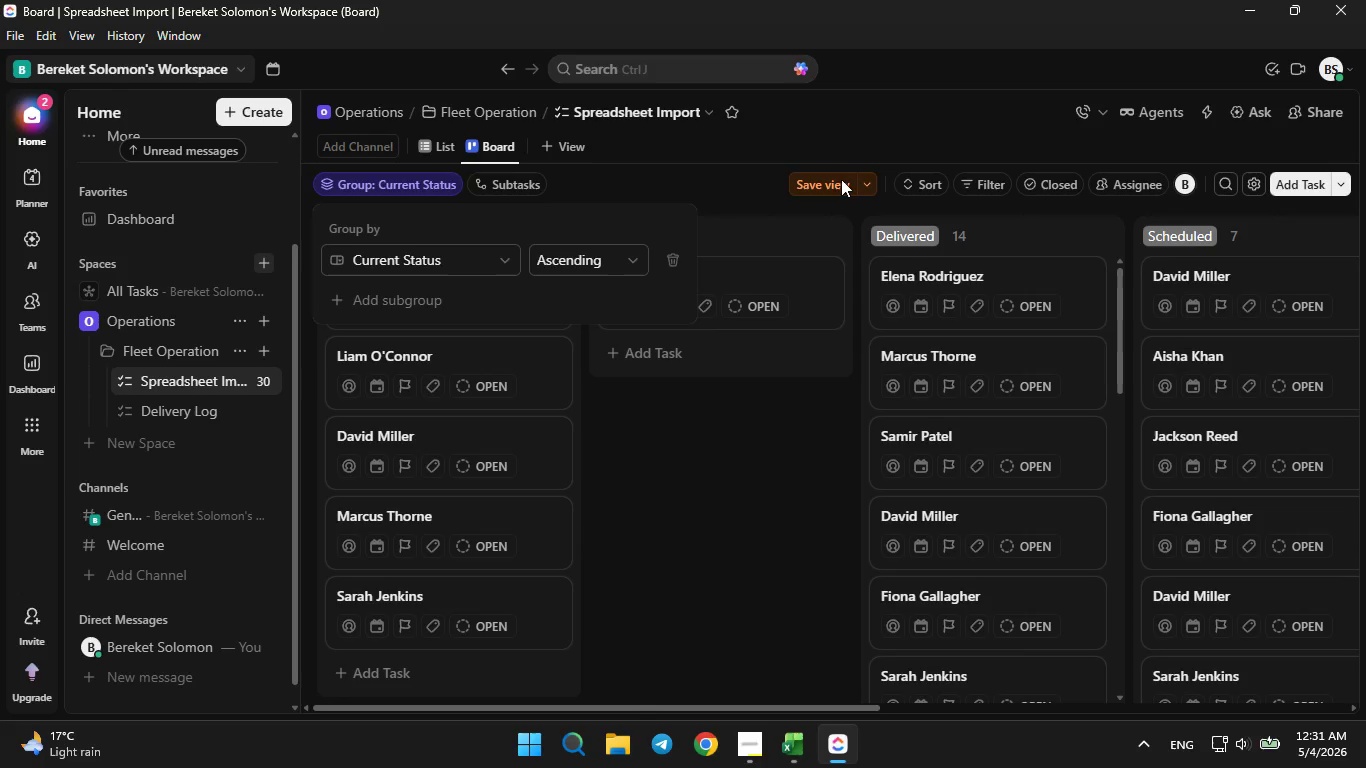 
left_click([807, 181])
 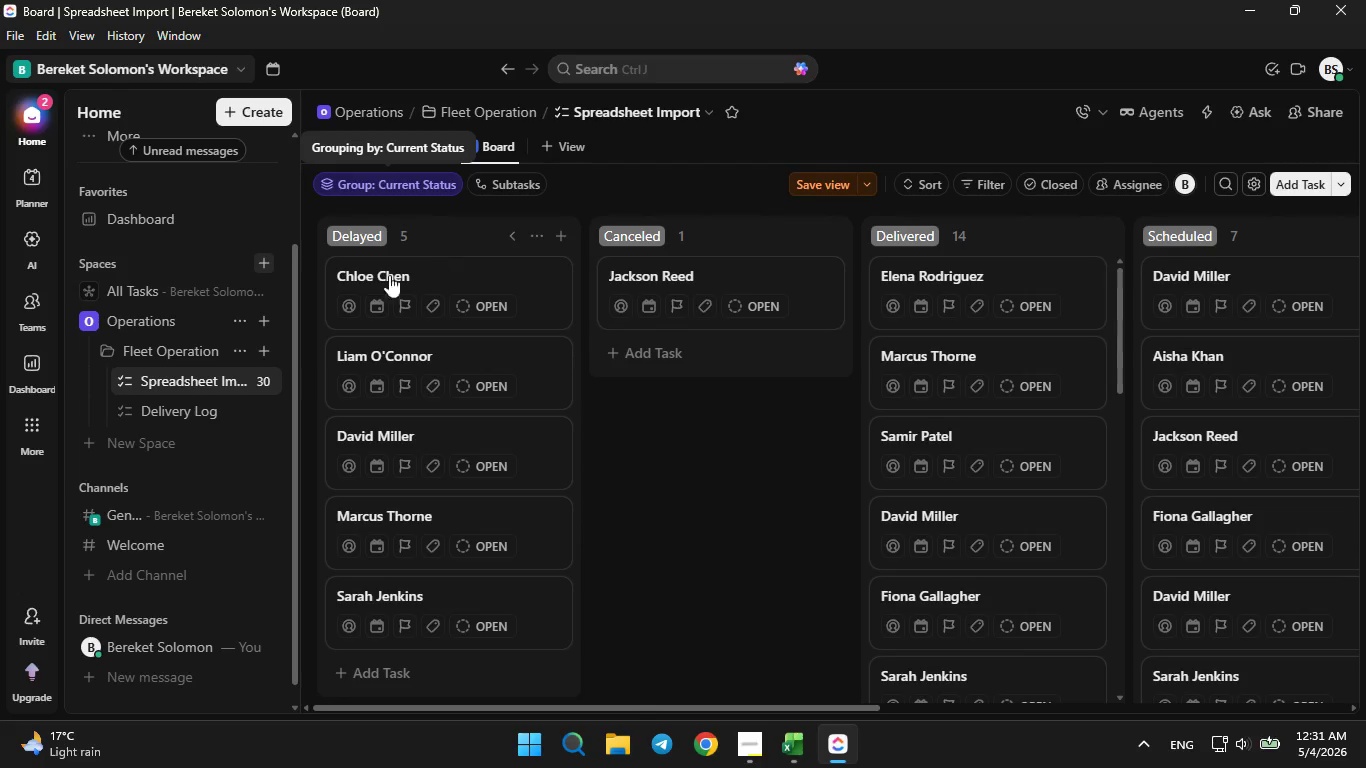 
left_click([235, 378])
 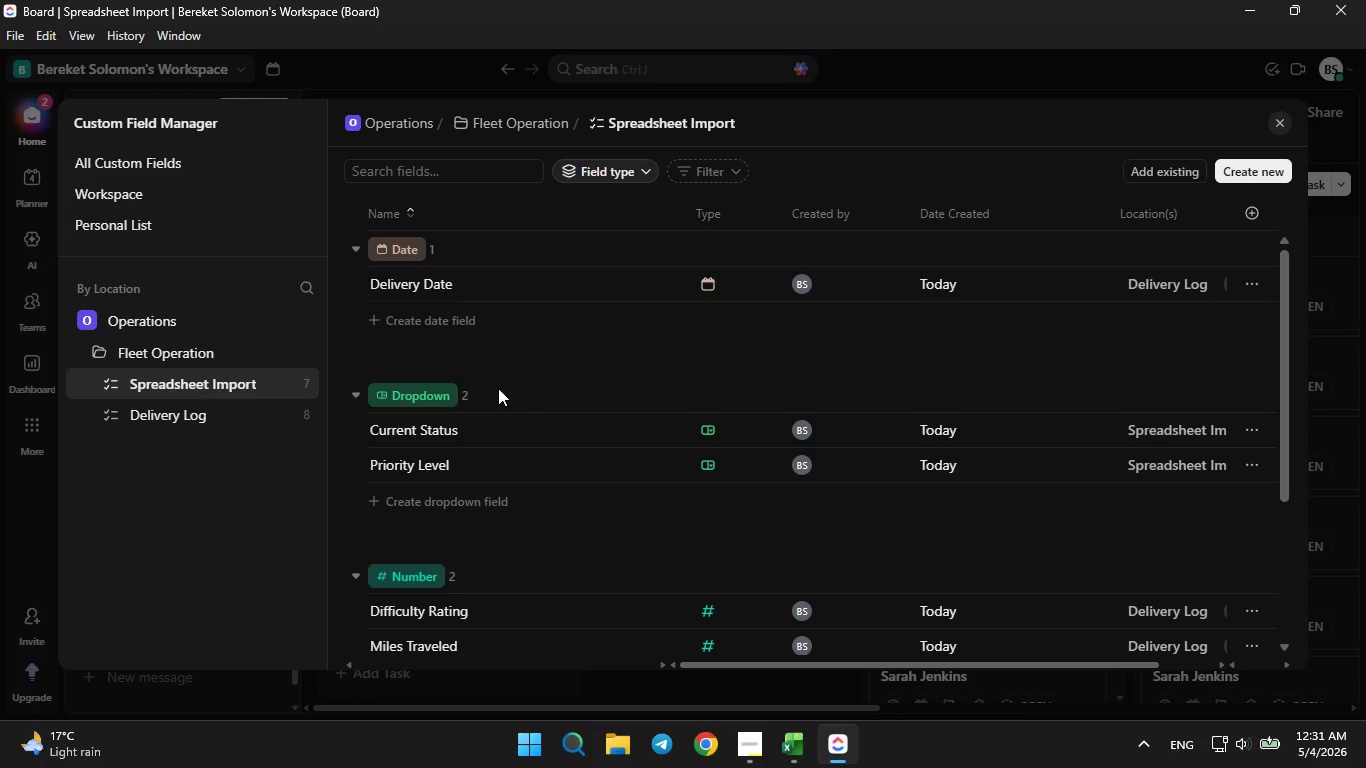 
left_click([457, 430])
 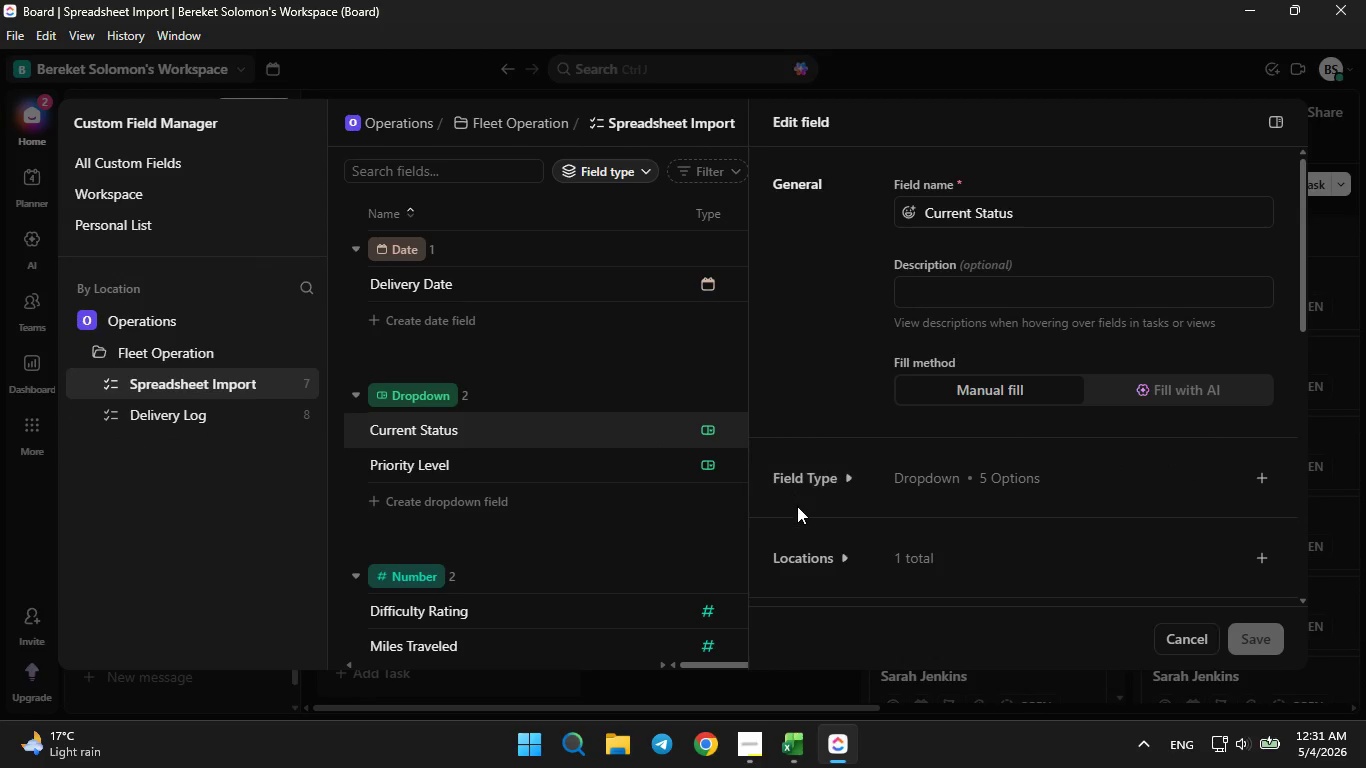 
left_click([808, 480])
 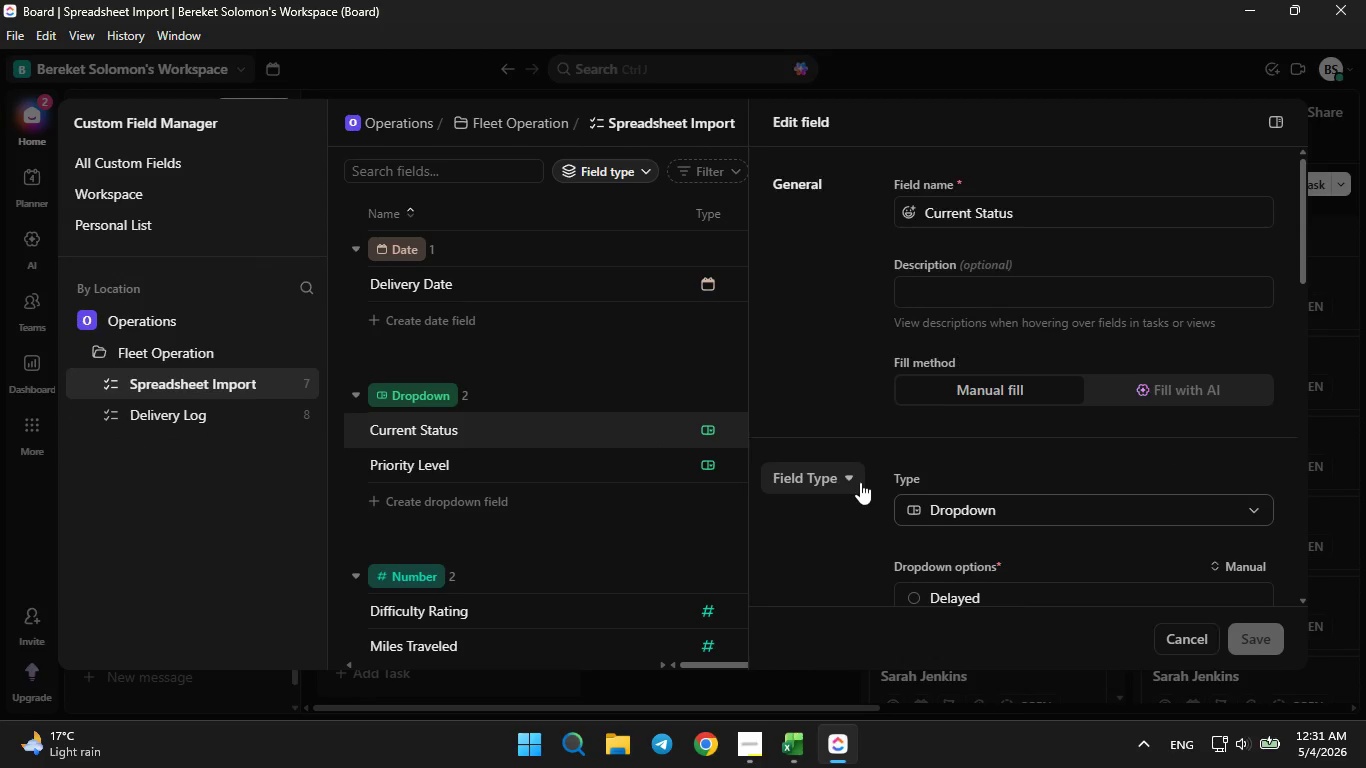 
scroll: coordinate [860, 482], scroll_direction: down, amount: 1.0
 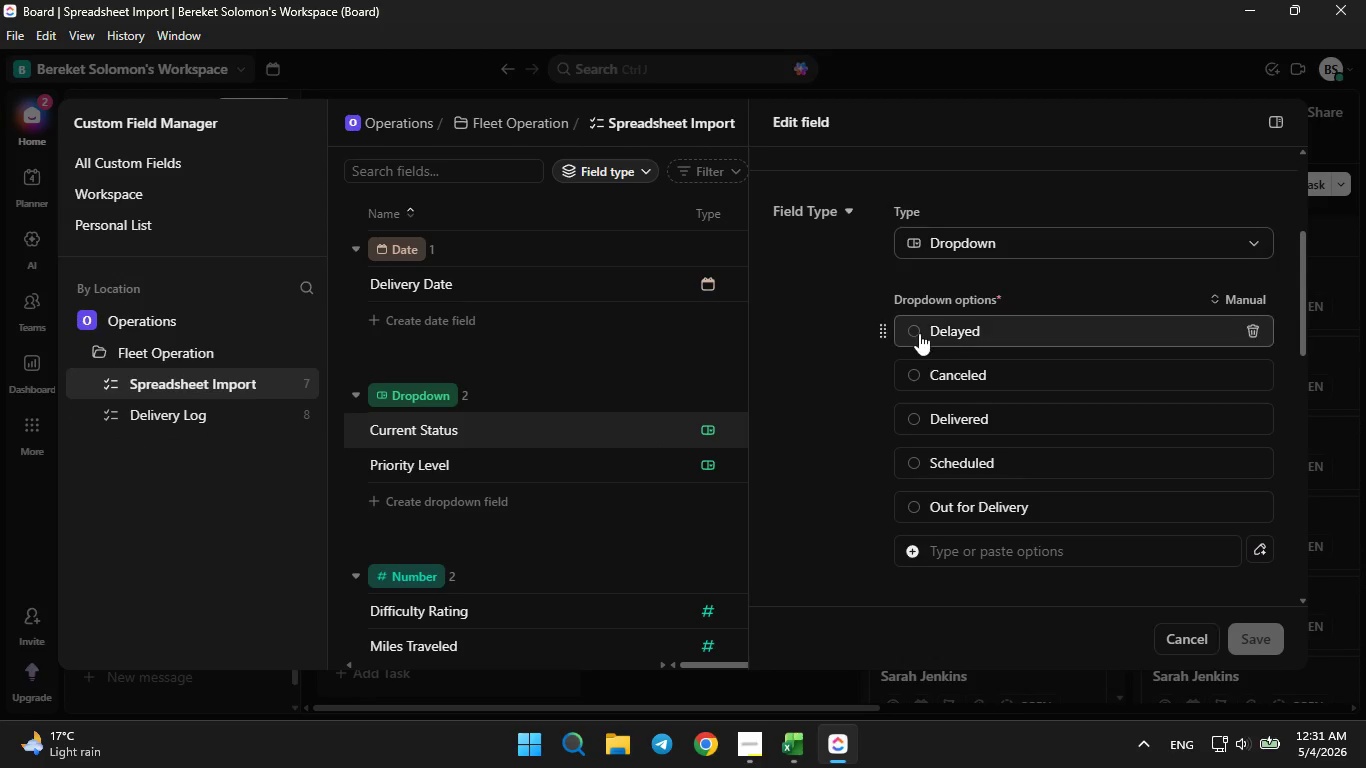 
left_click([917, 329])
 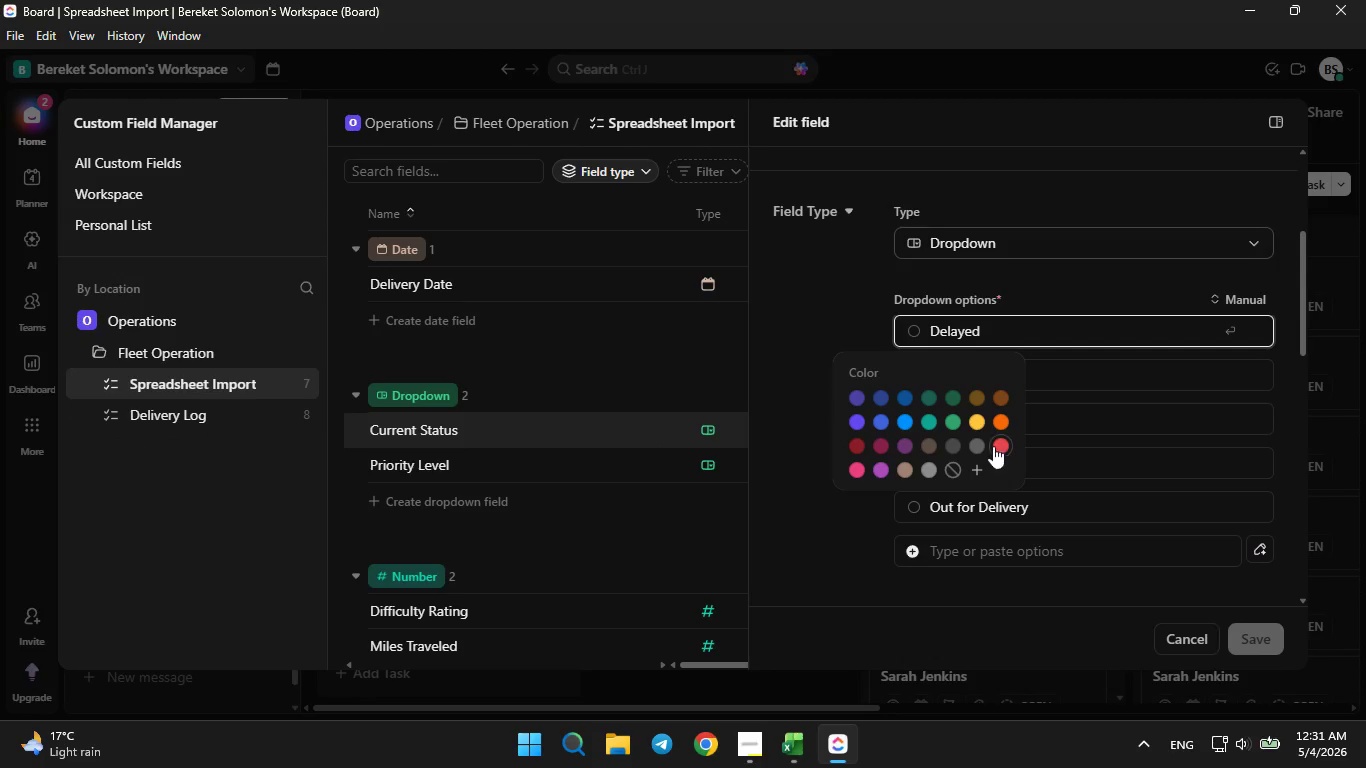 
left_click([995, 444])
 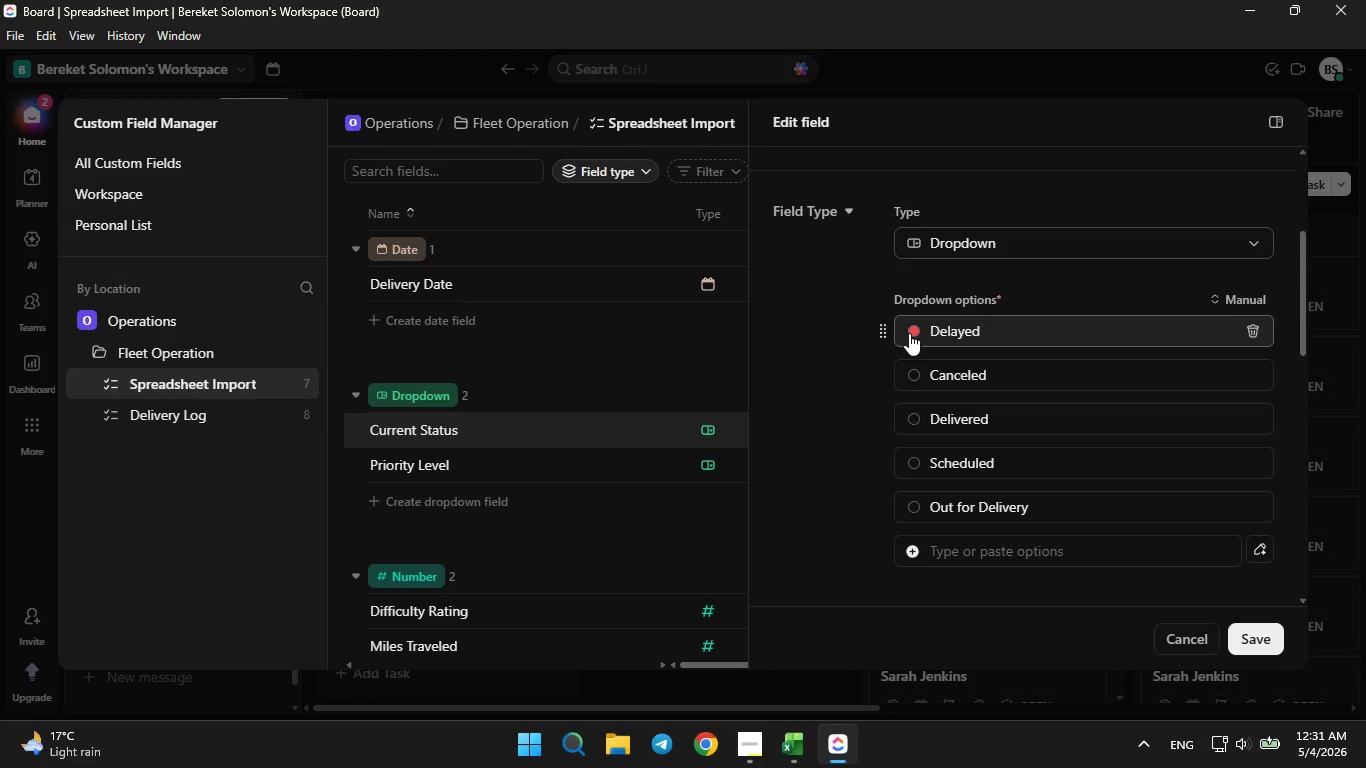 
left_click([915, 330])
 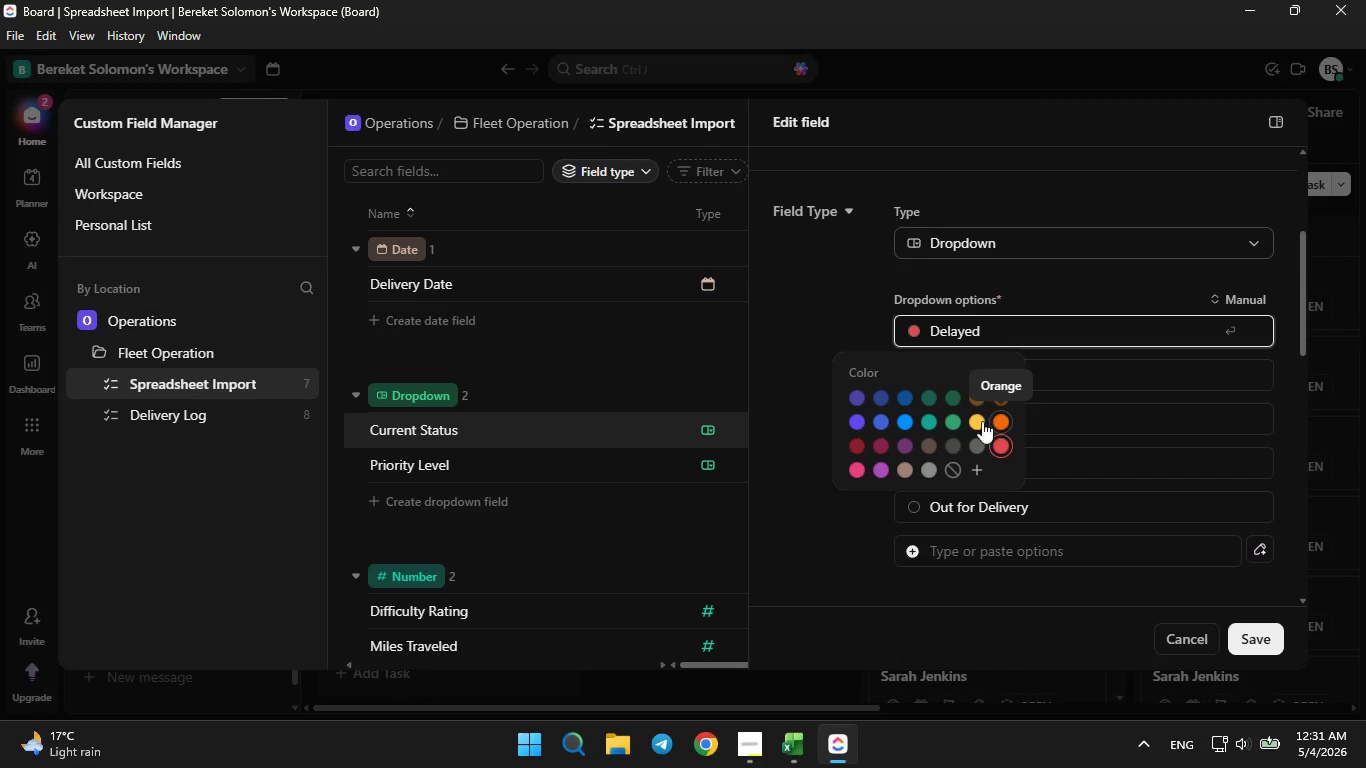 
left_click([858, 303])
 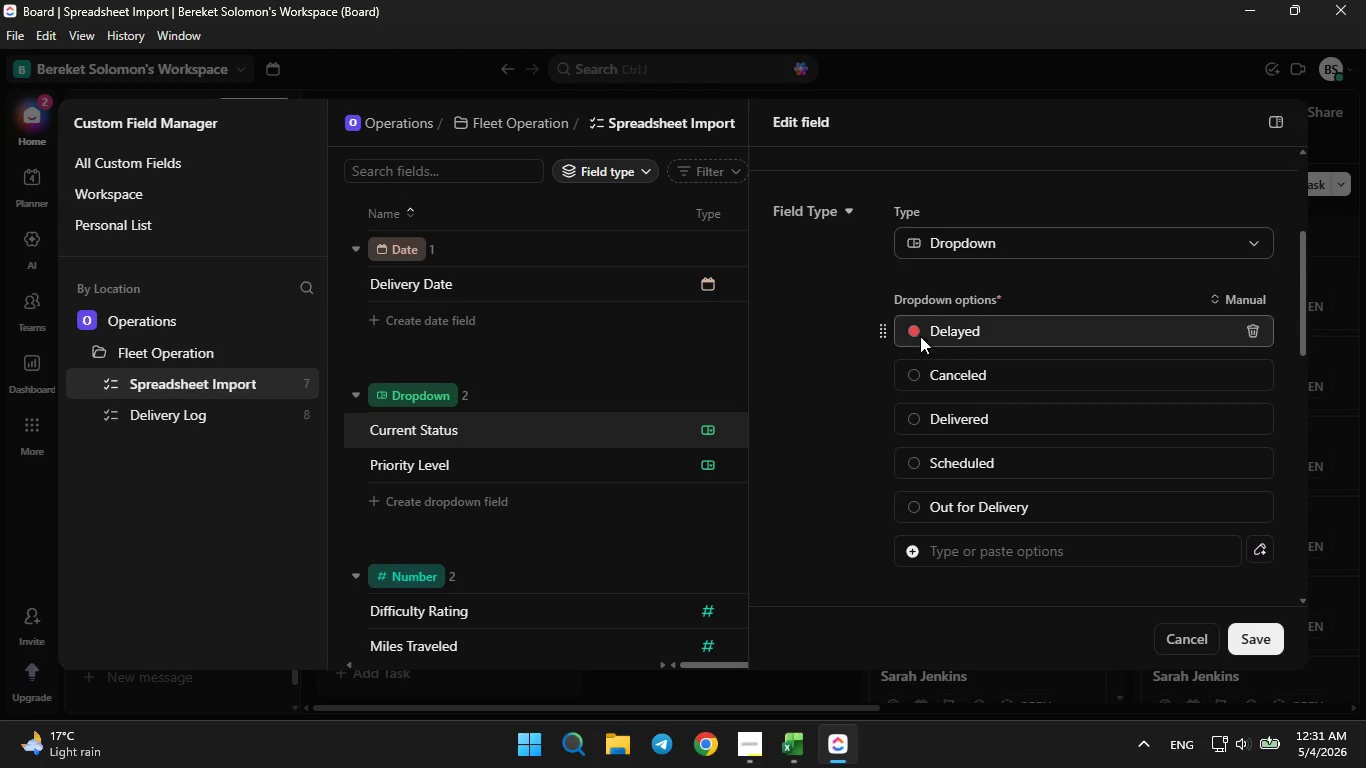 
left_click([905, 324])
 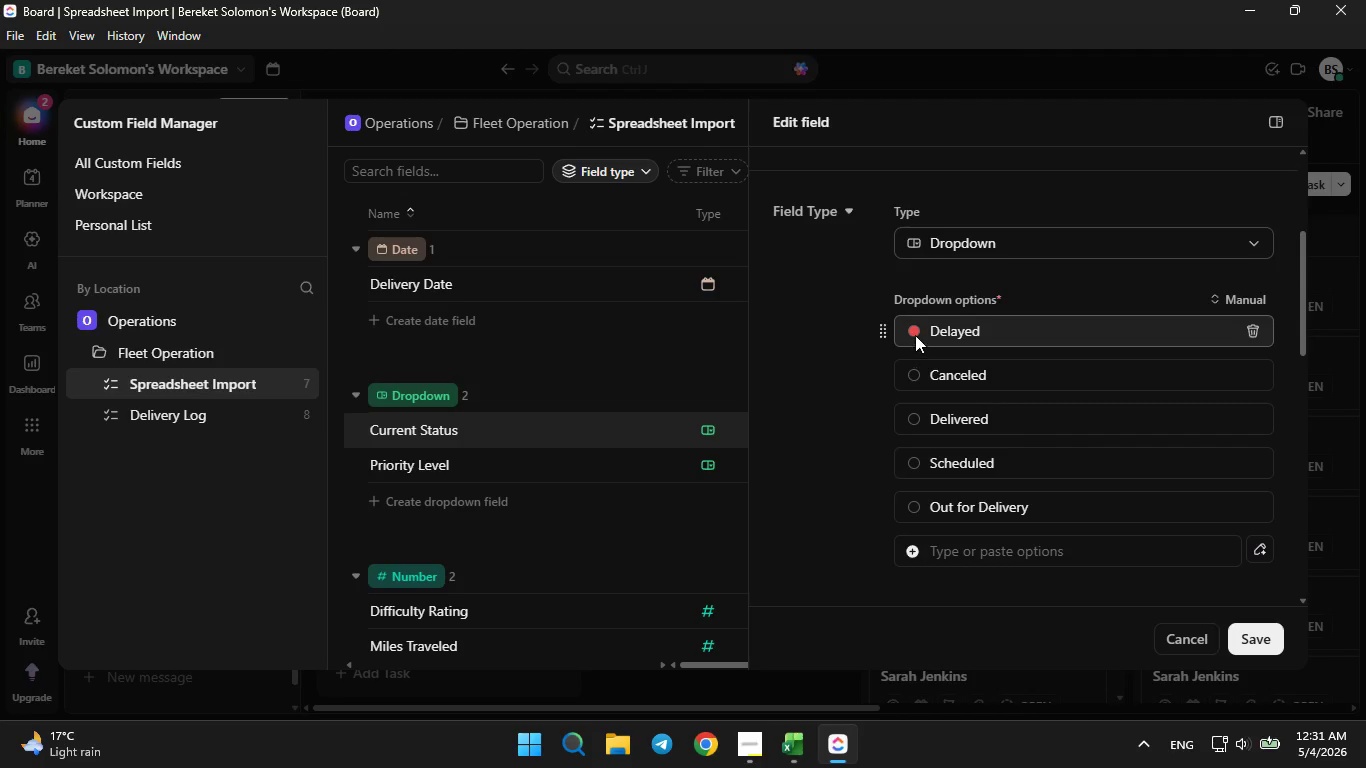 
left_click([915, 335])
 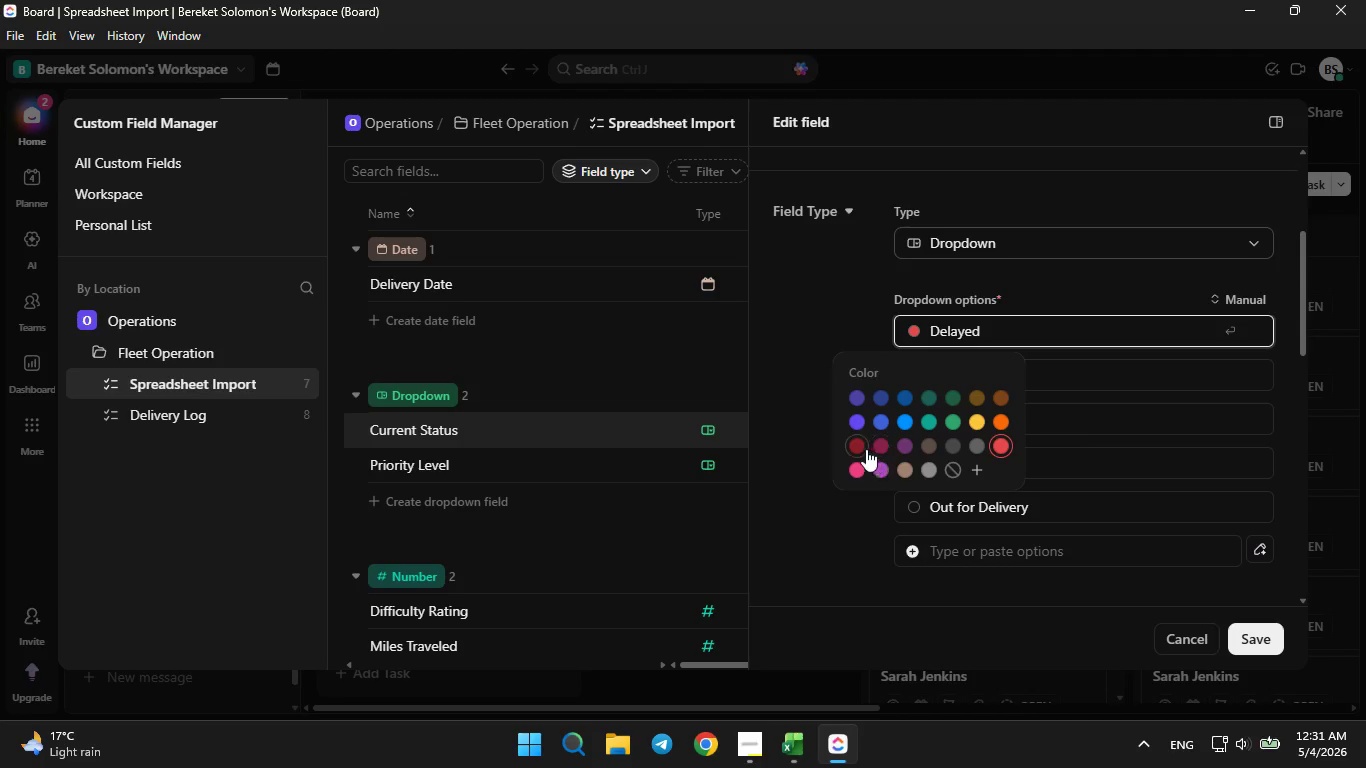 
left_click([863, 448])
 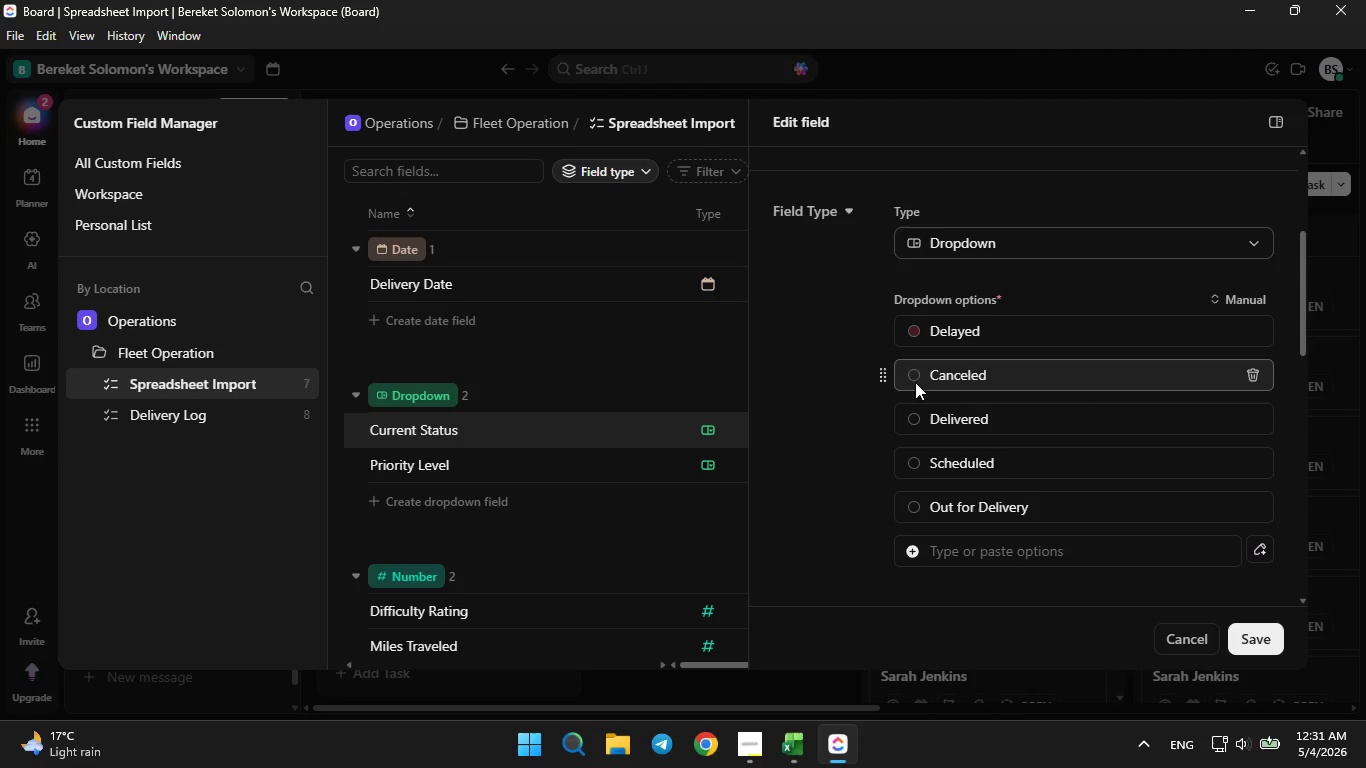 
left_click([920, 377])
 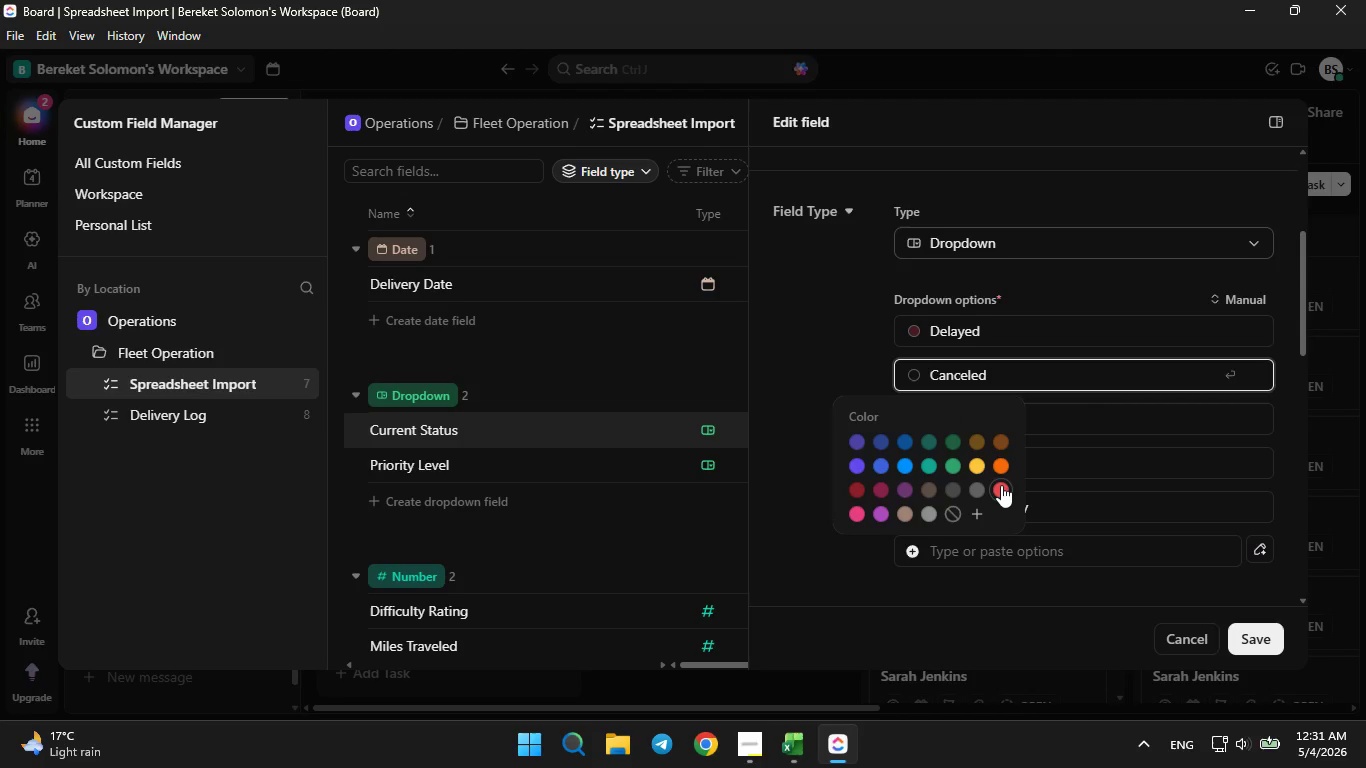 
left_click([1001, 485])
 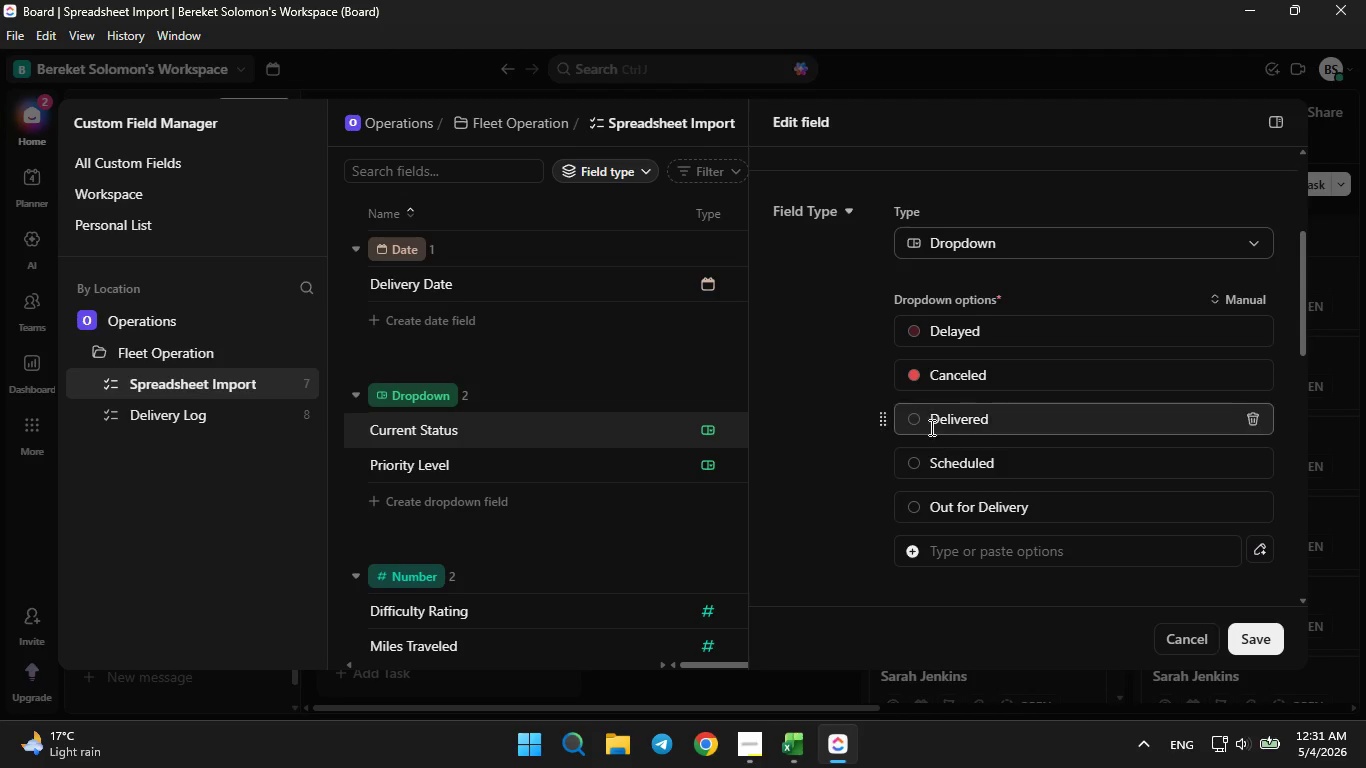 
left_click([916, 417])
 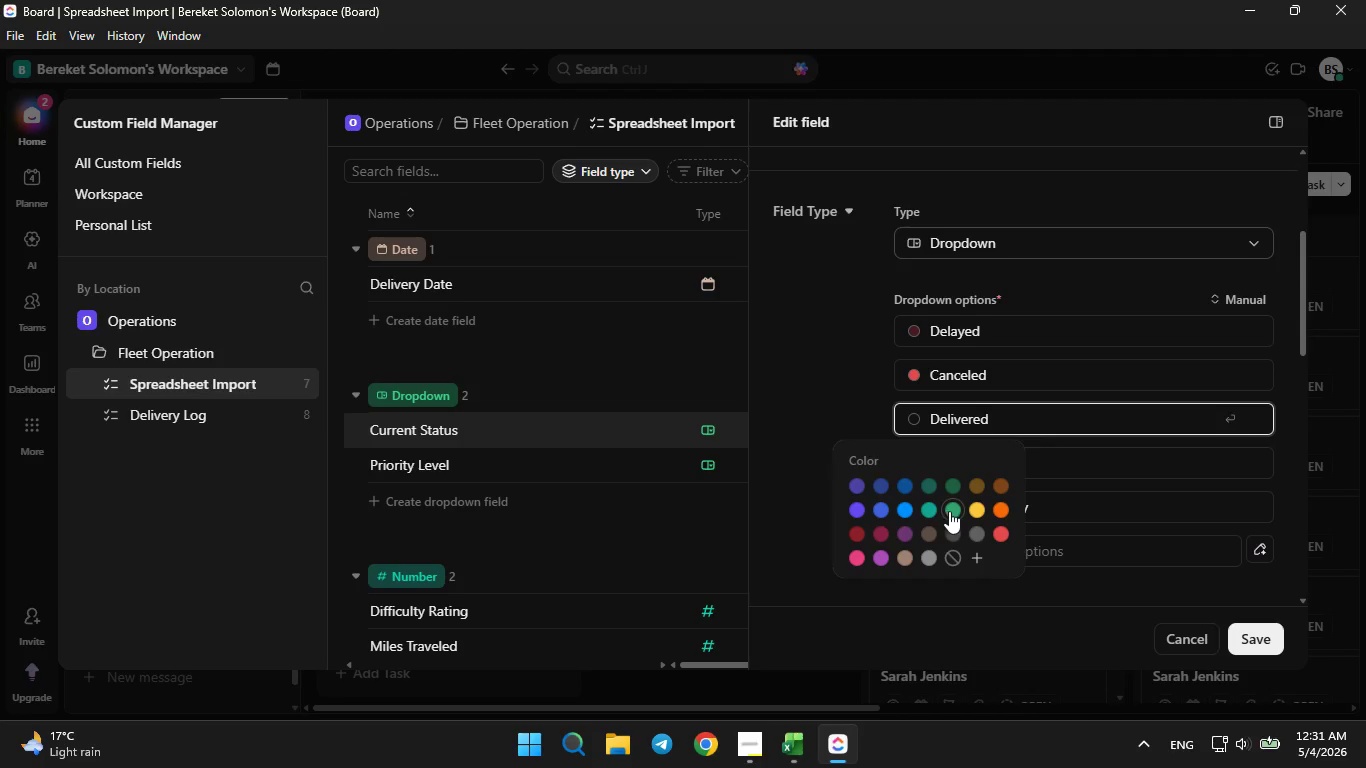 
left_click([954, 511])
 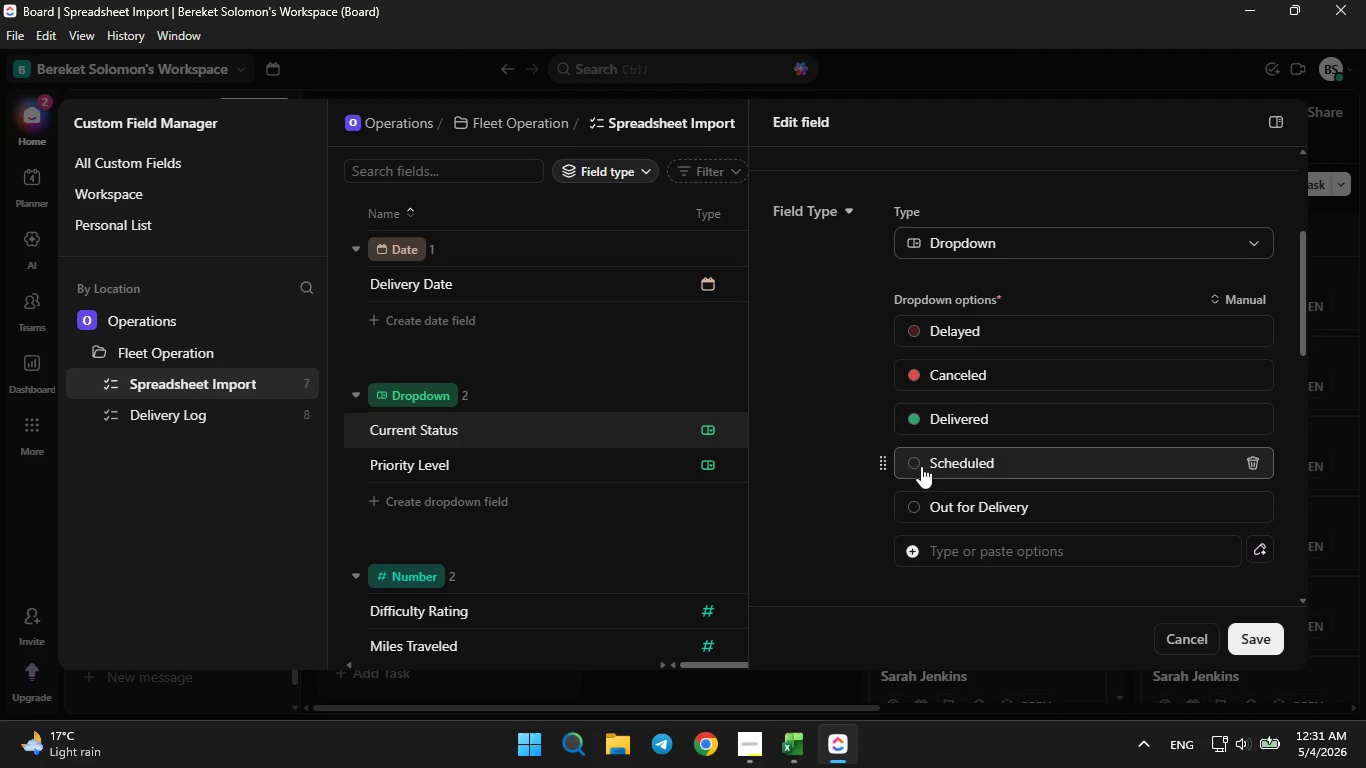 
left_click([920, 466])
 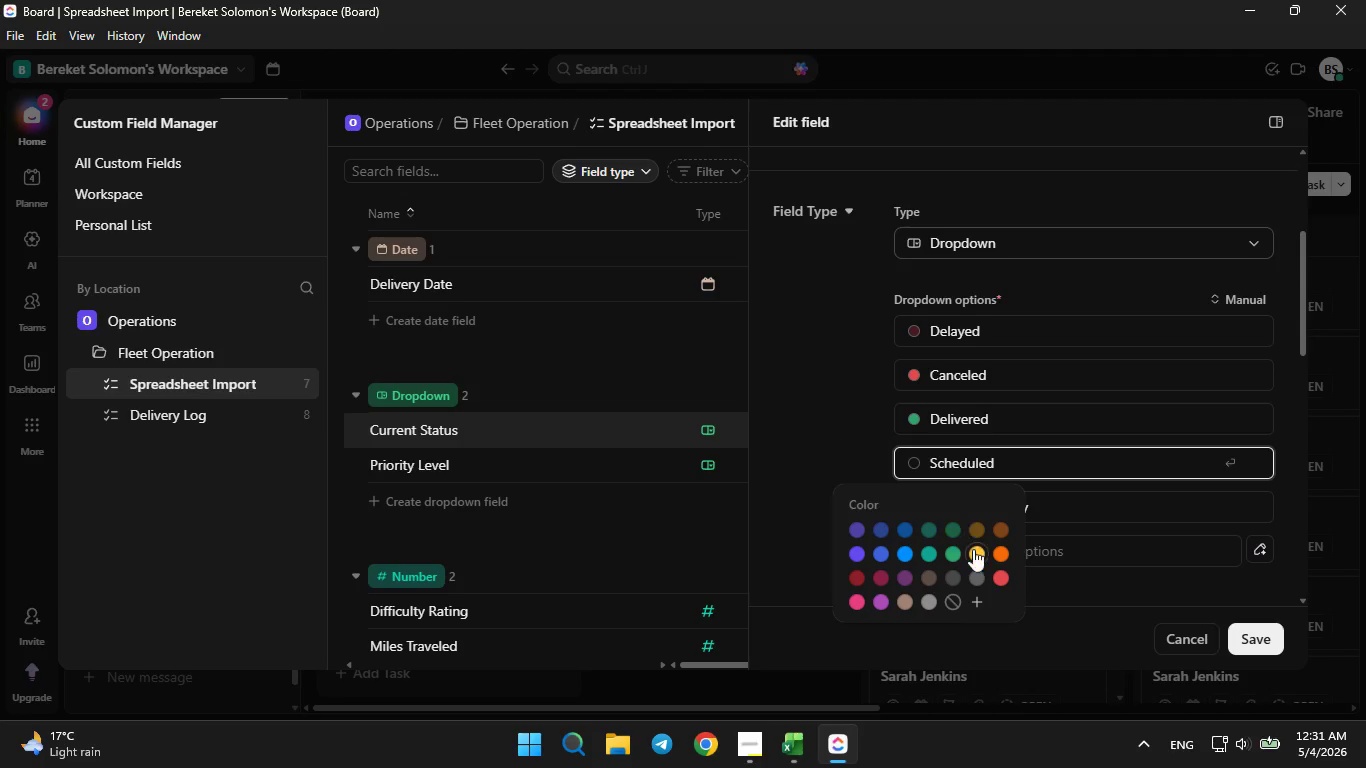 
left_click([975, 552])
 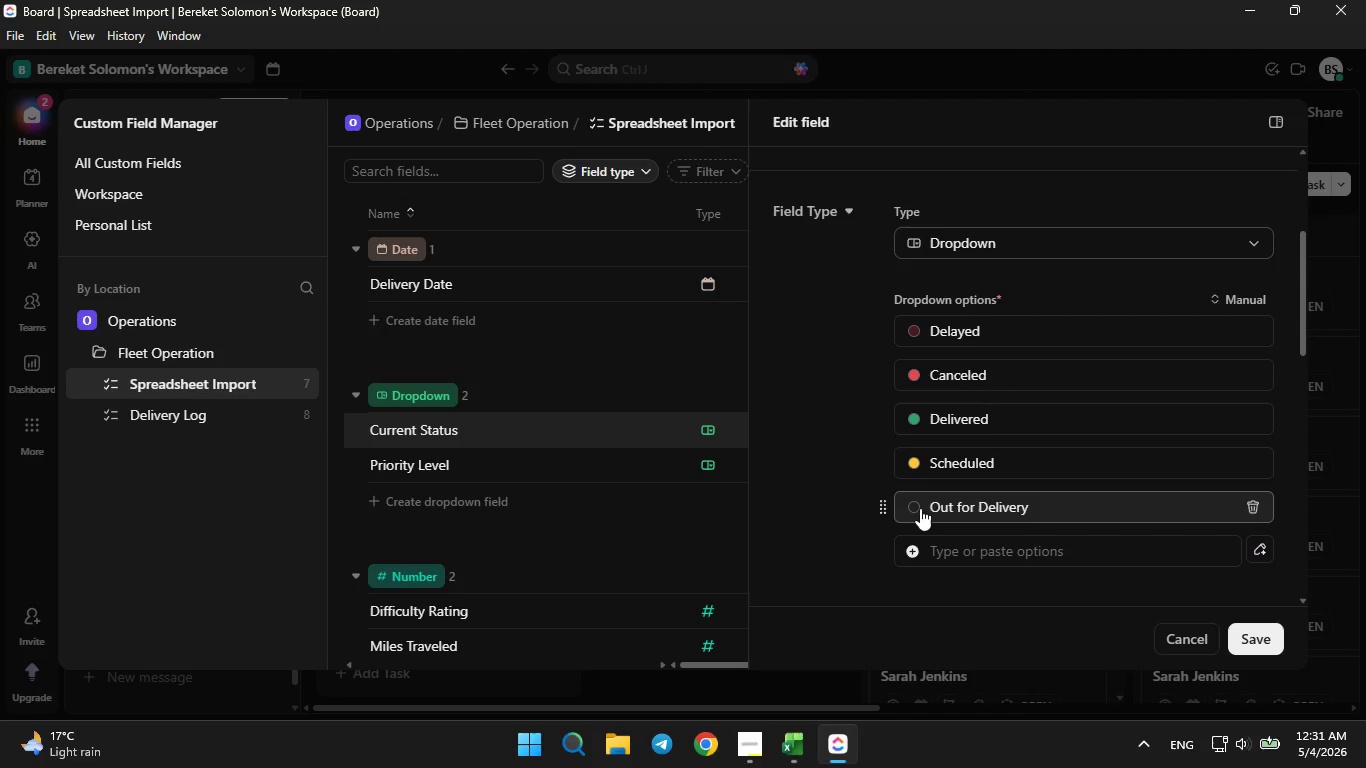 
left_click([908, 507])
 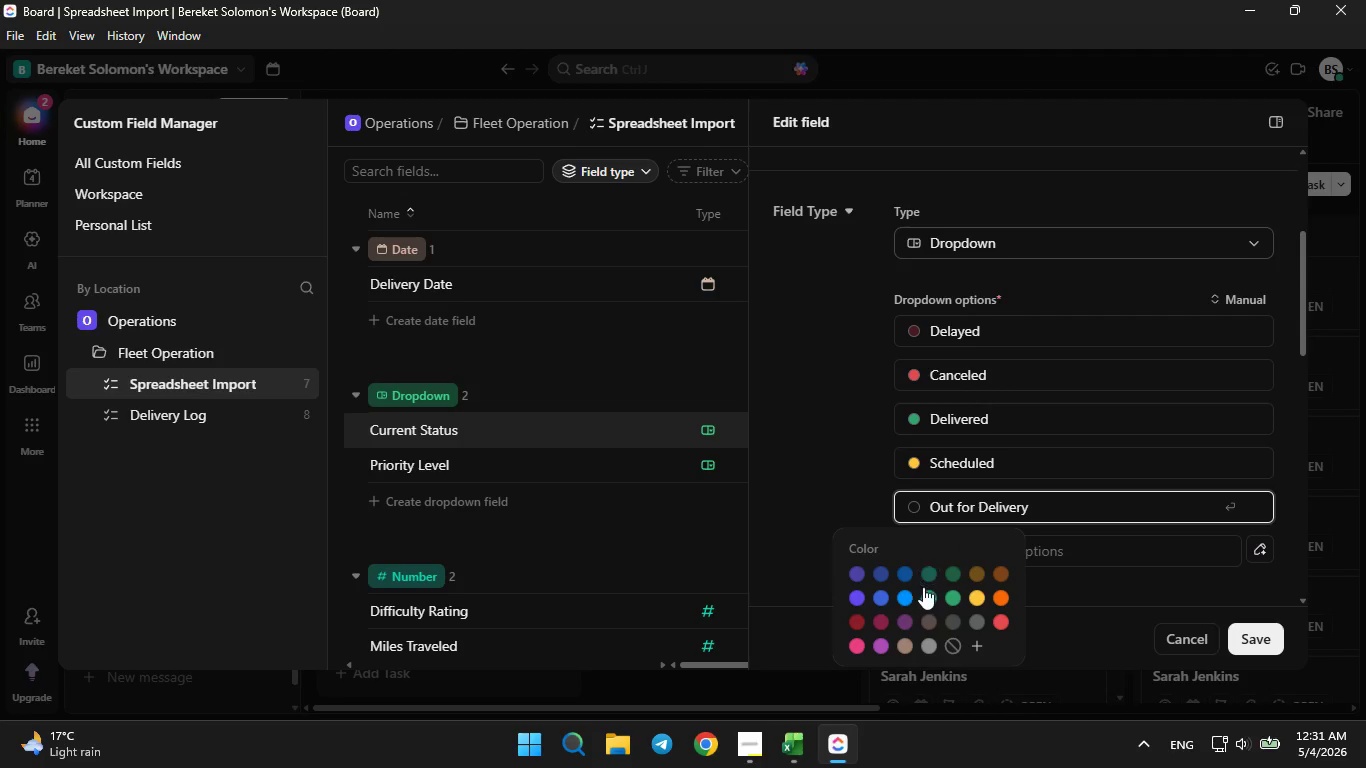 
left_click([902, 600])
 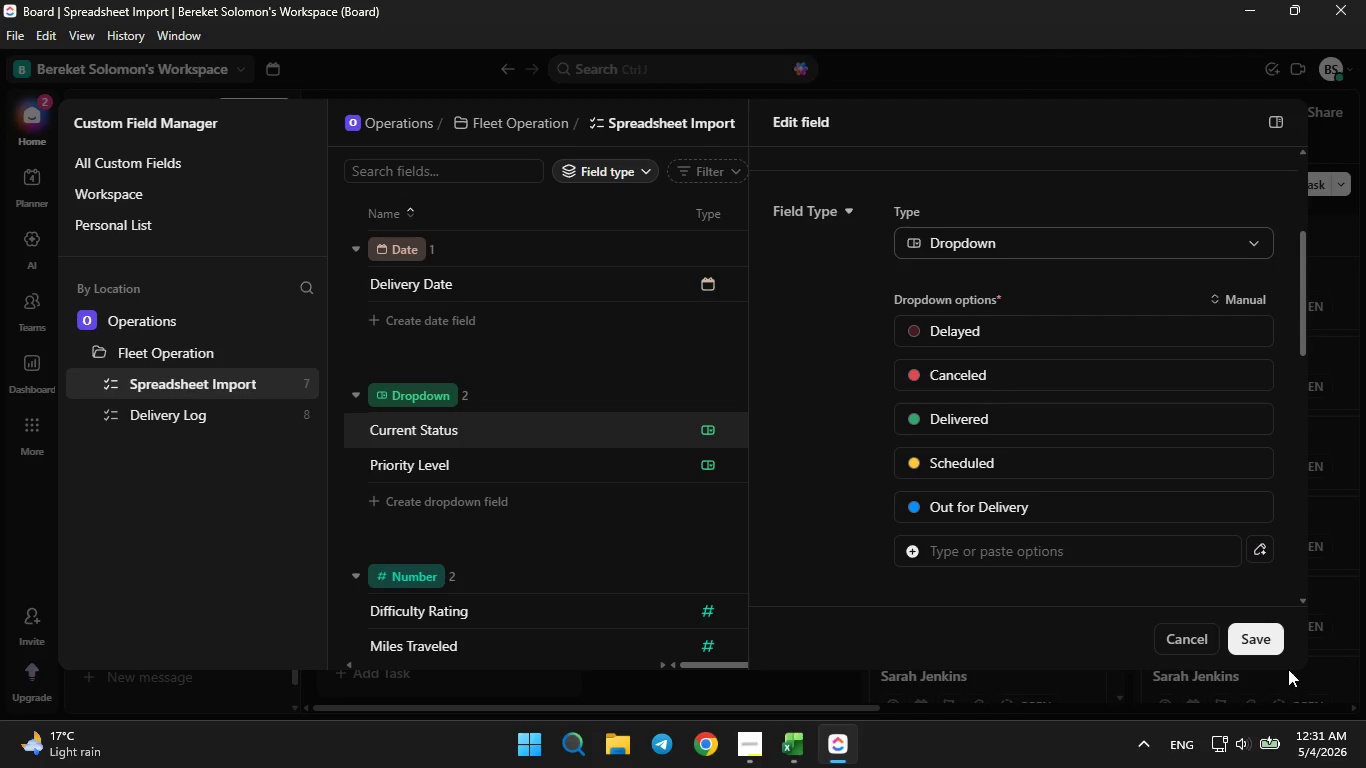 
left_click([1268, 642])
 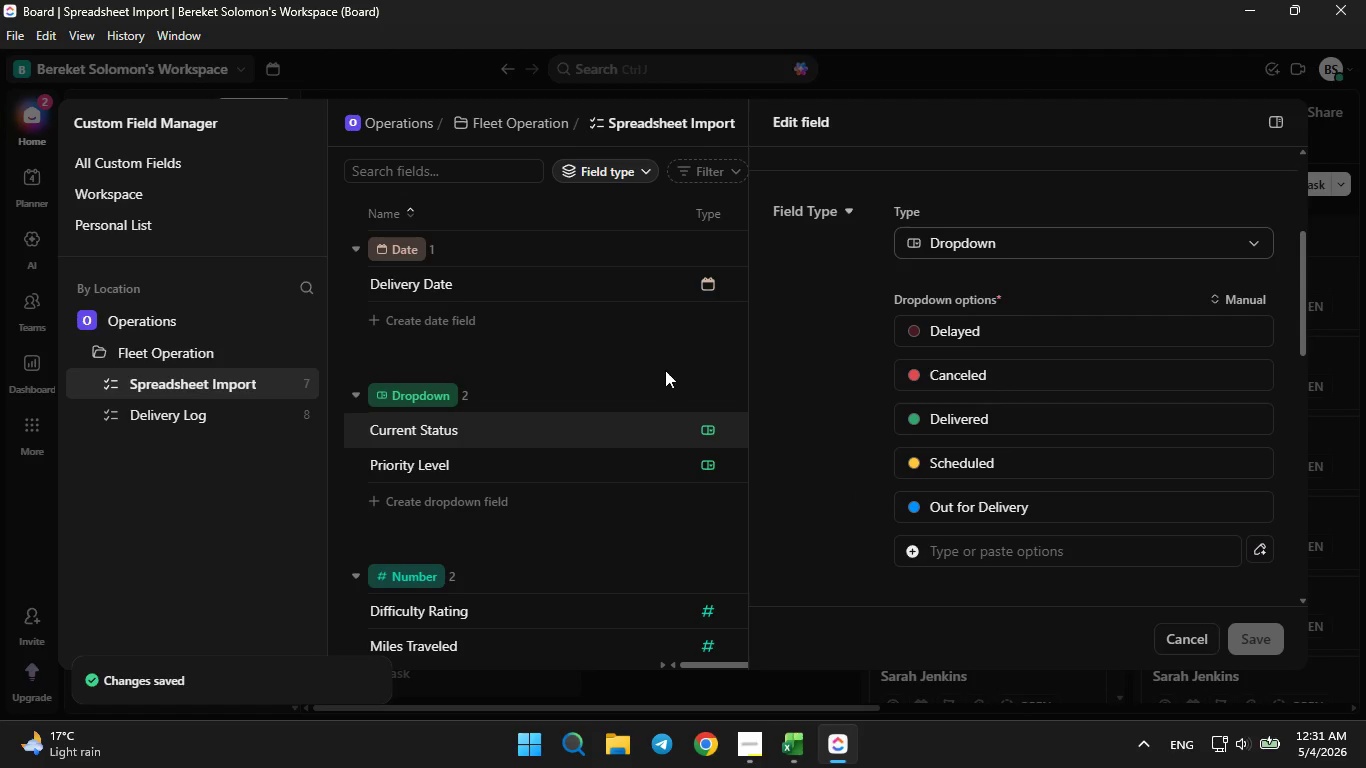 
left_click([659, 347])
 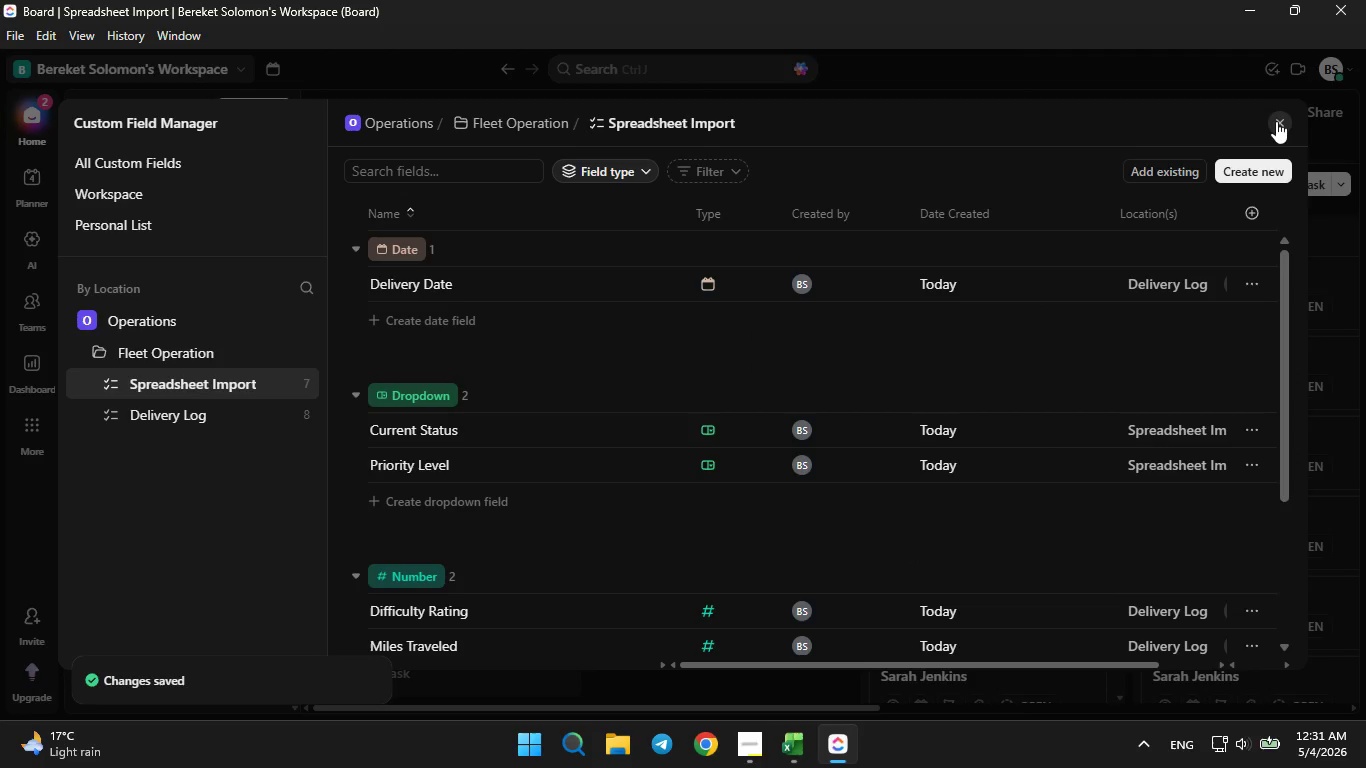 
left_click([1276, 121])
 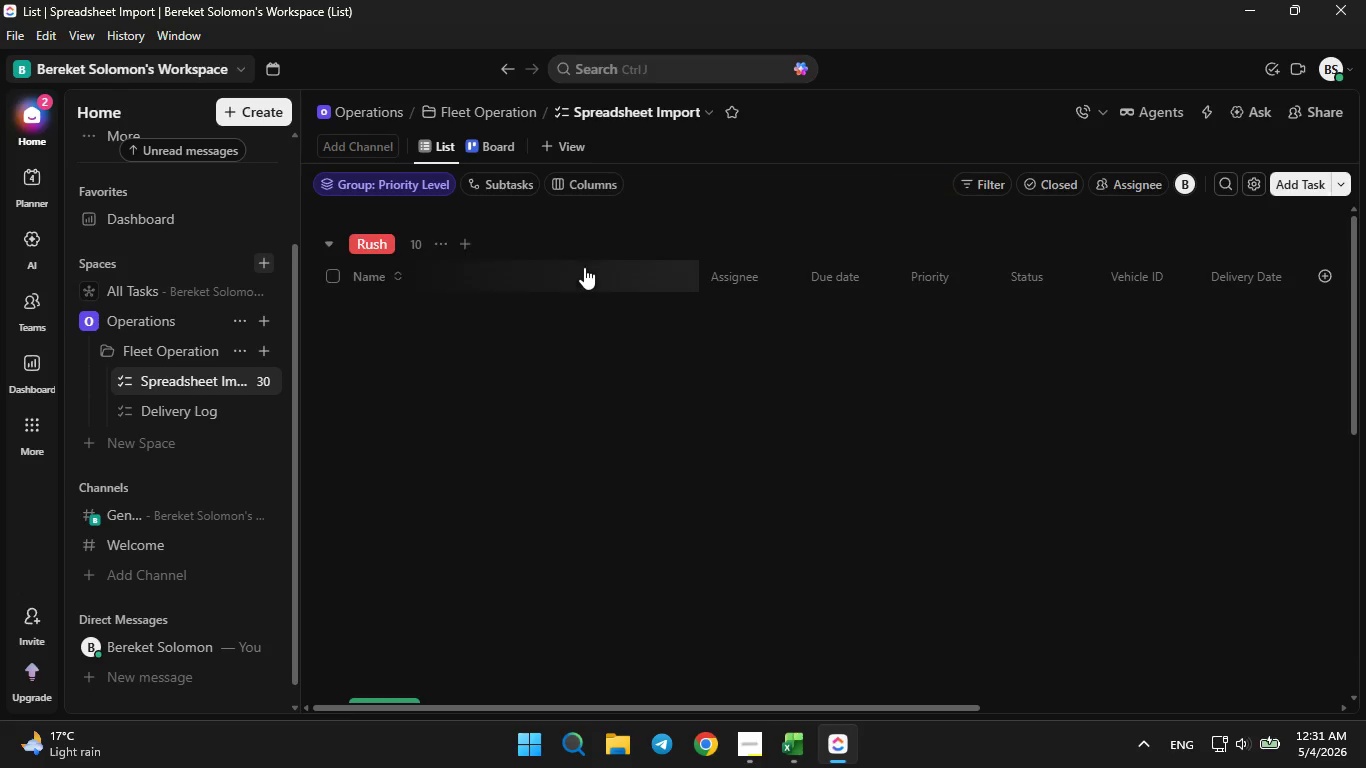 
wait(8.33)
 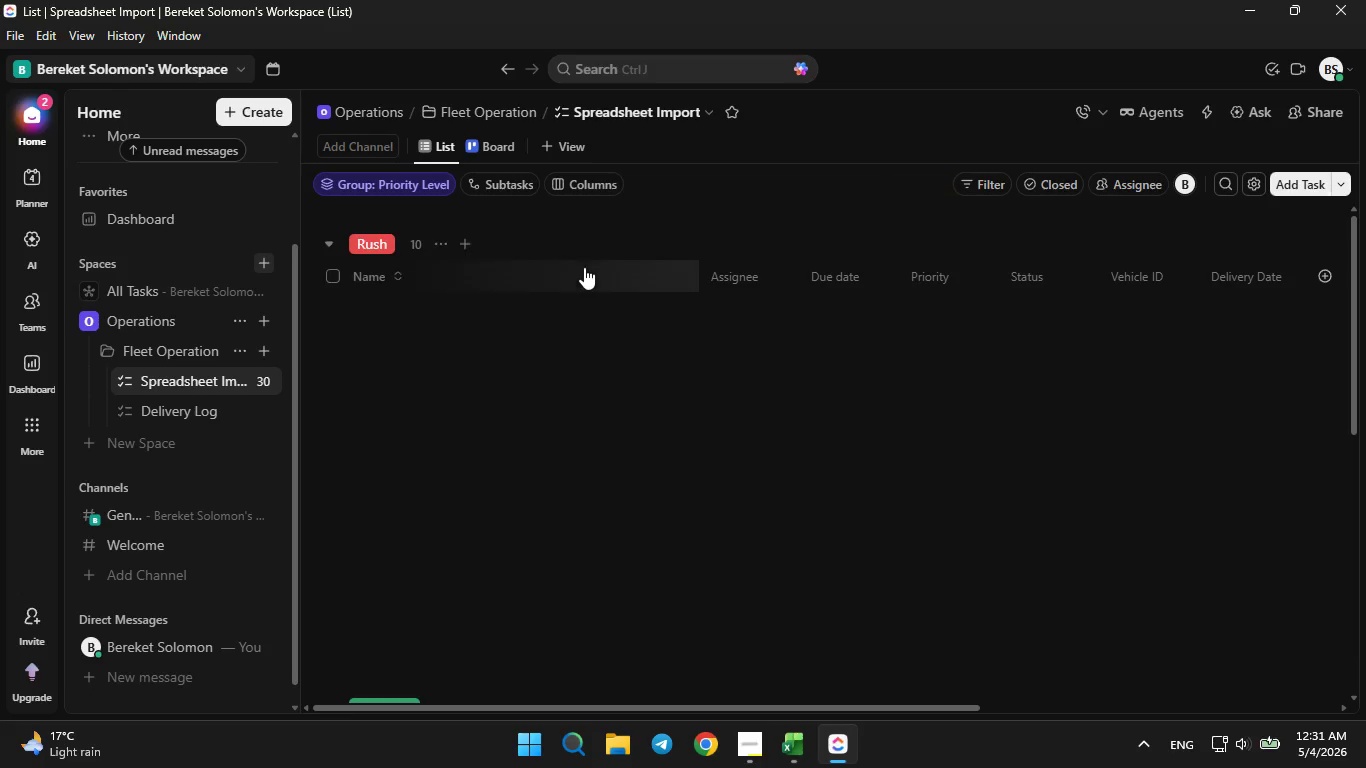 
left_click([438, 249])
 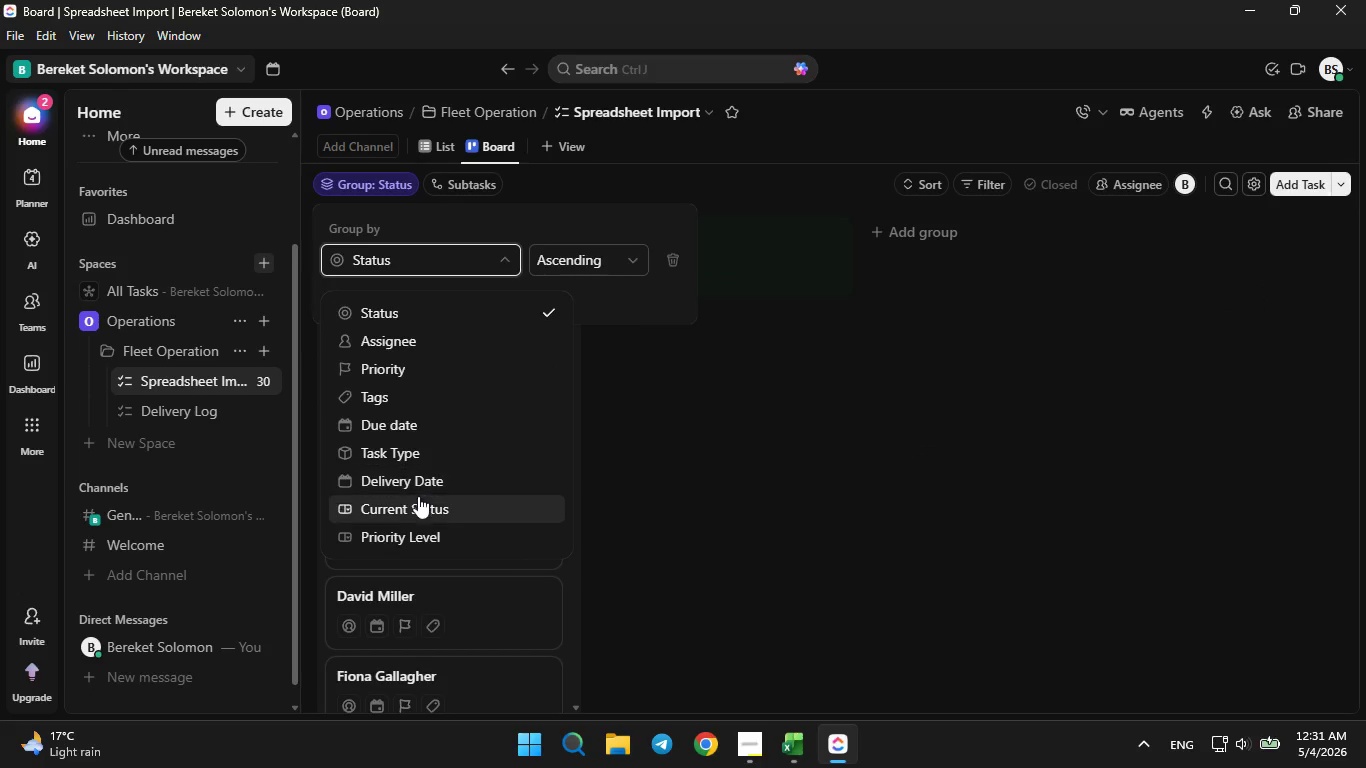 
left_click([415, 500])
 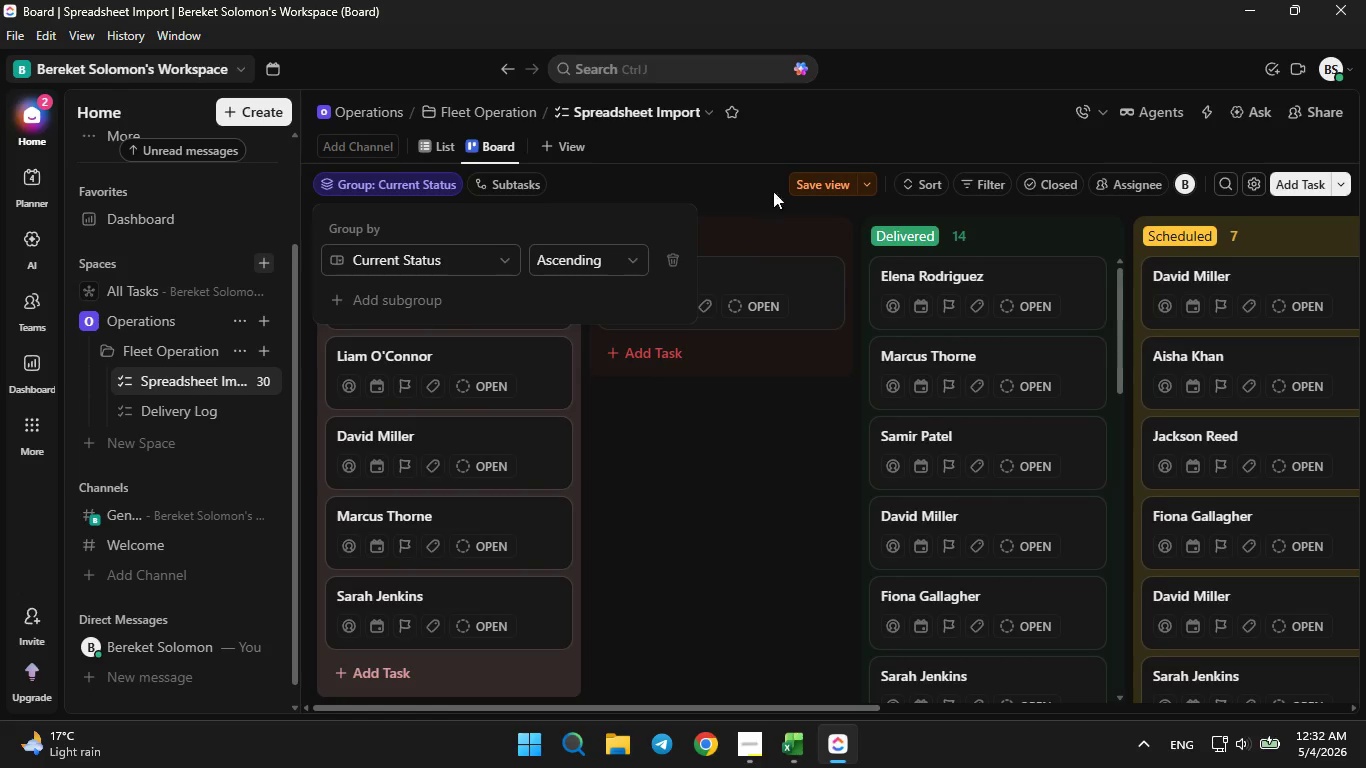 
left_click([808, 186])
 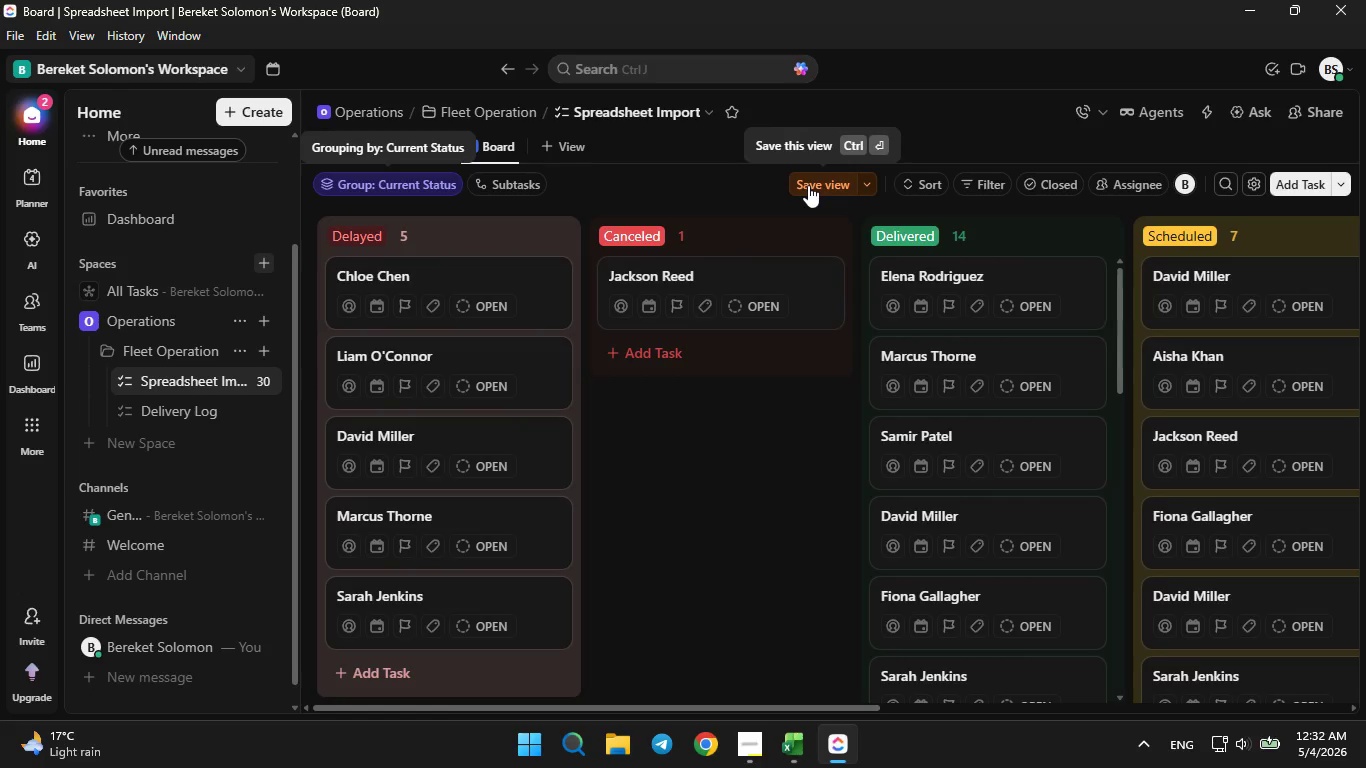 
left_click([808, 183])